 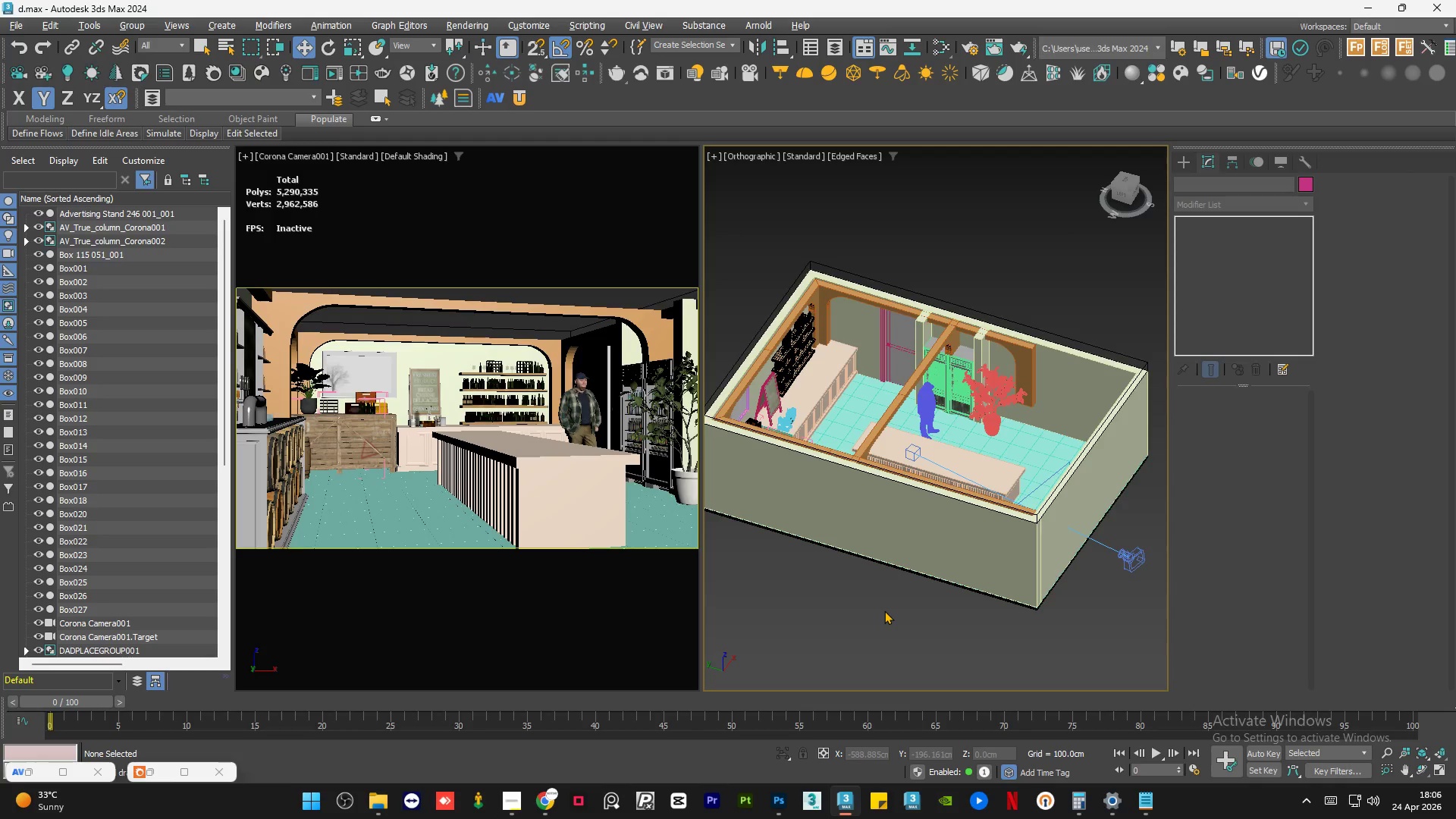 
hold_key(key=ControlLeft, duration=0.53)
 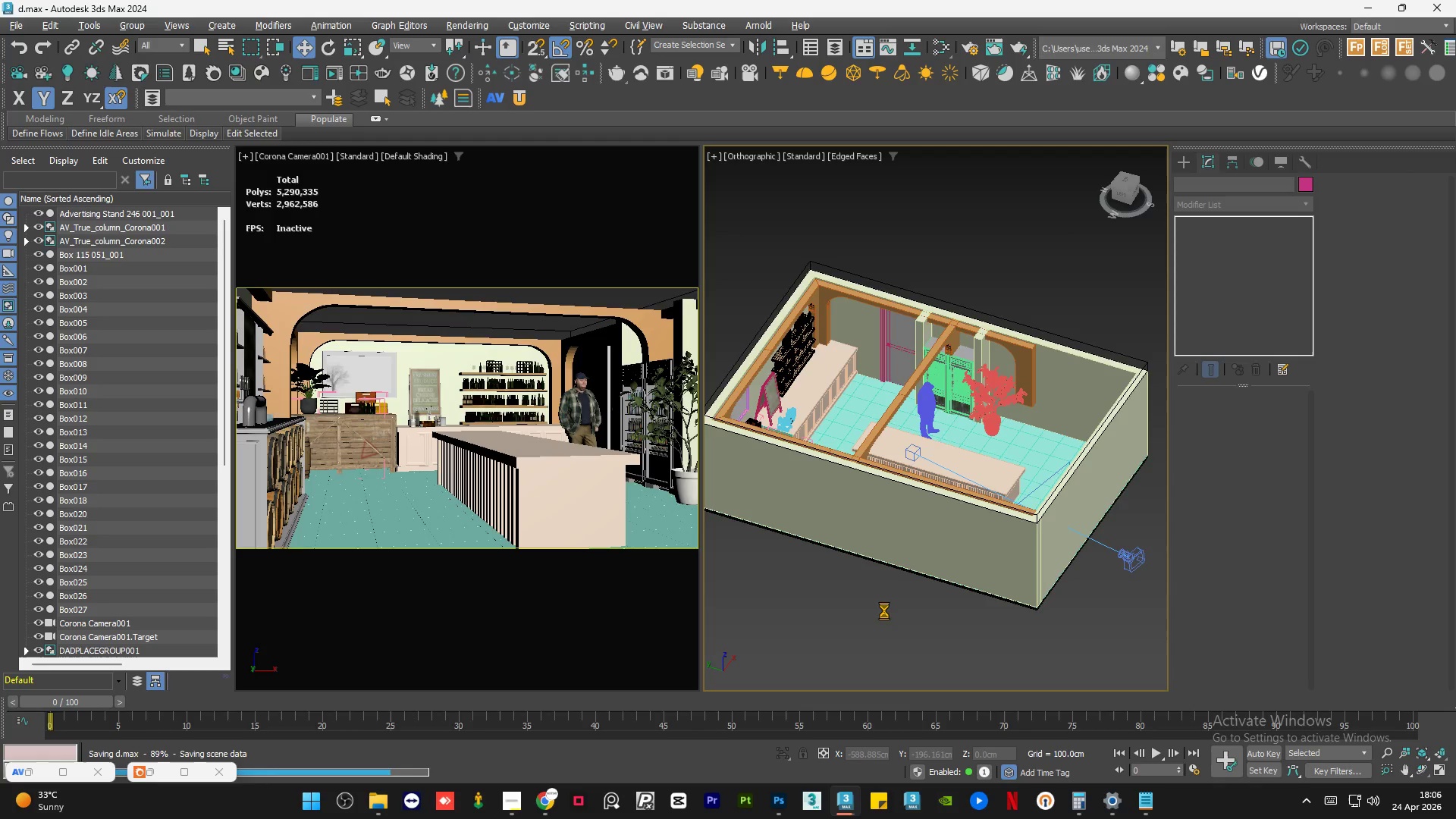 
hold_key(key=S, duration=4.19)
 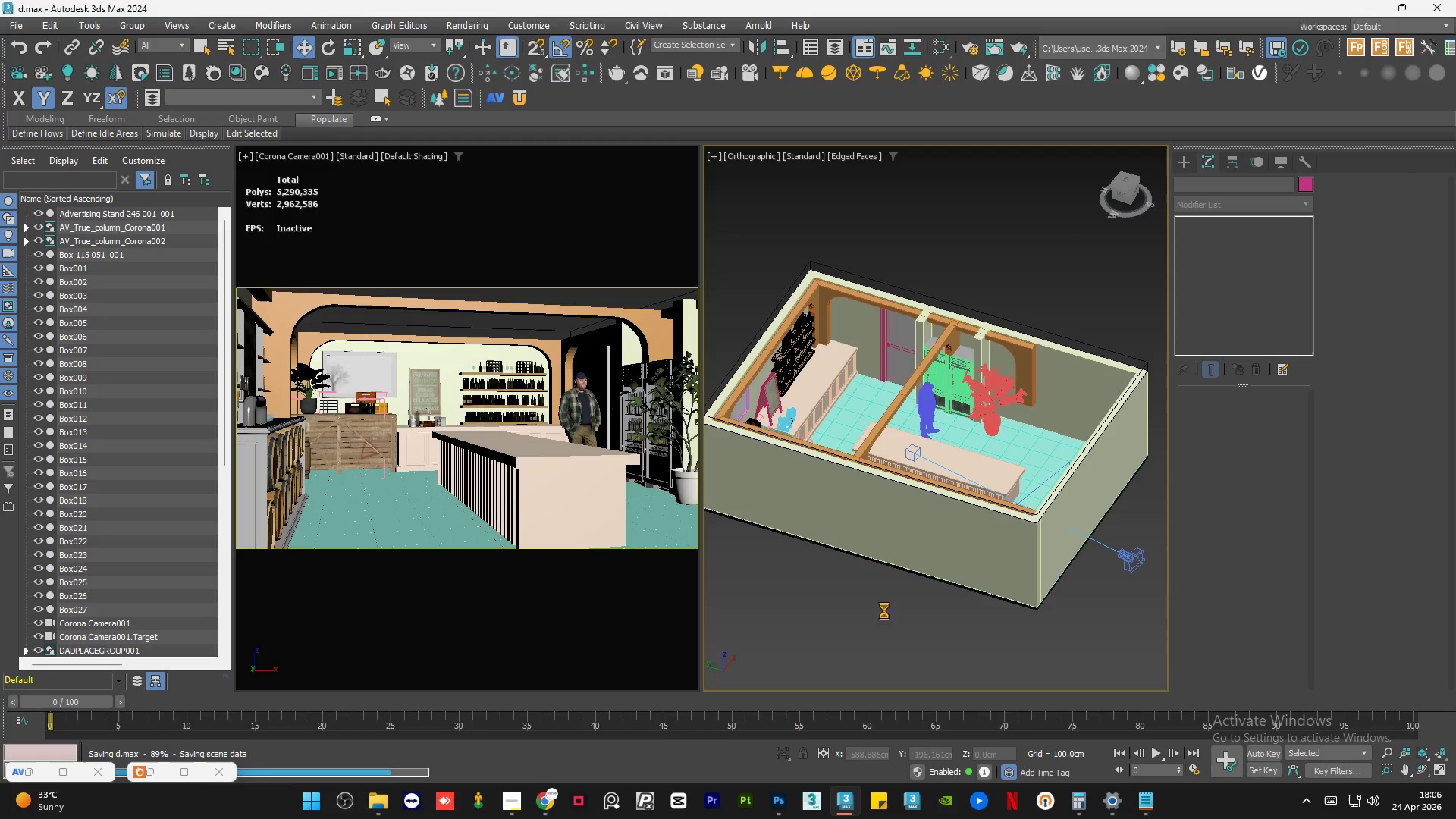 
left_click([884, 610])
 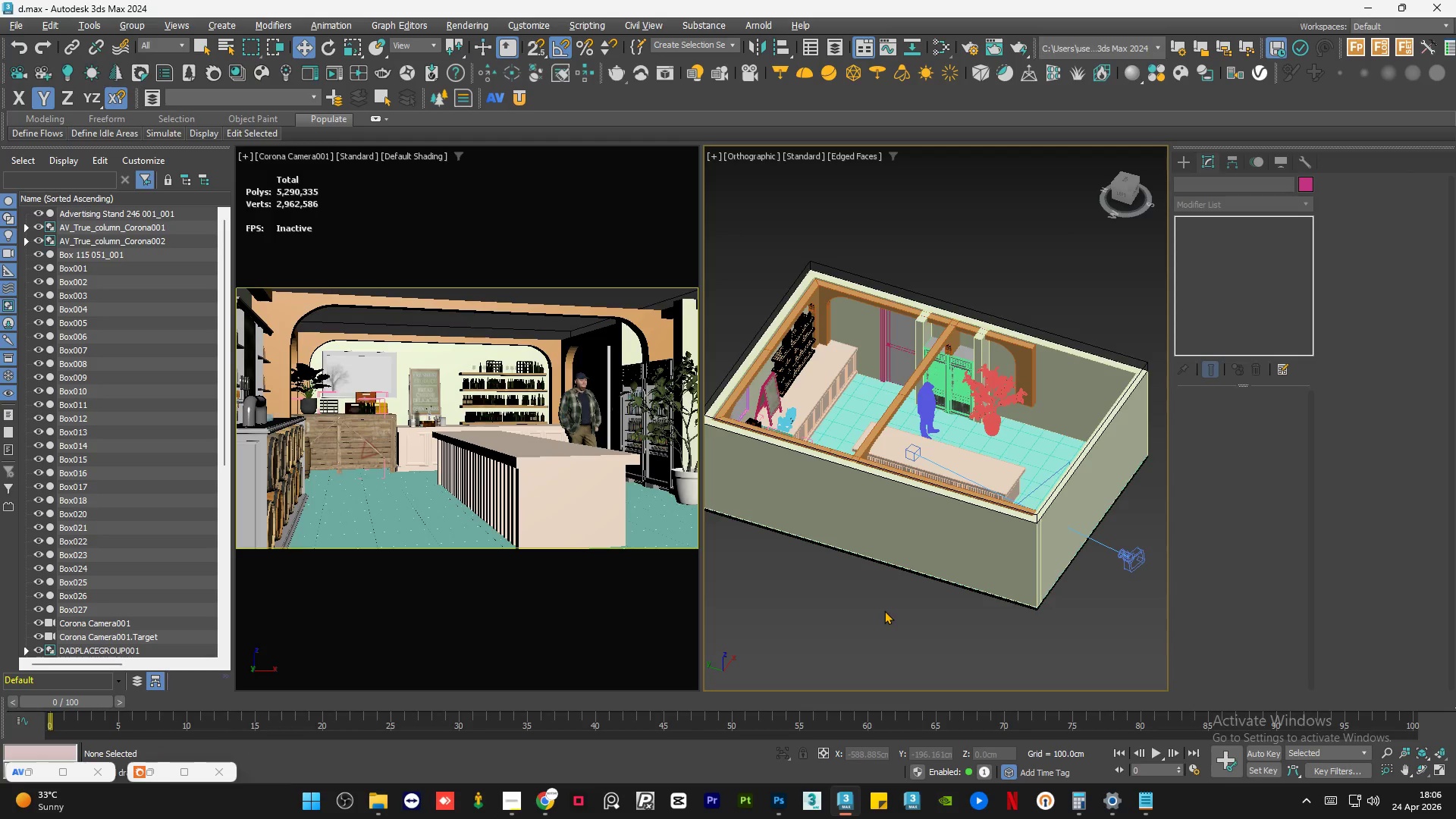 
hold_key(key=ControlLeft, duration=0.44)
 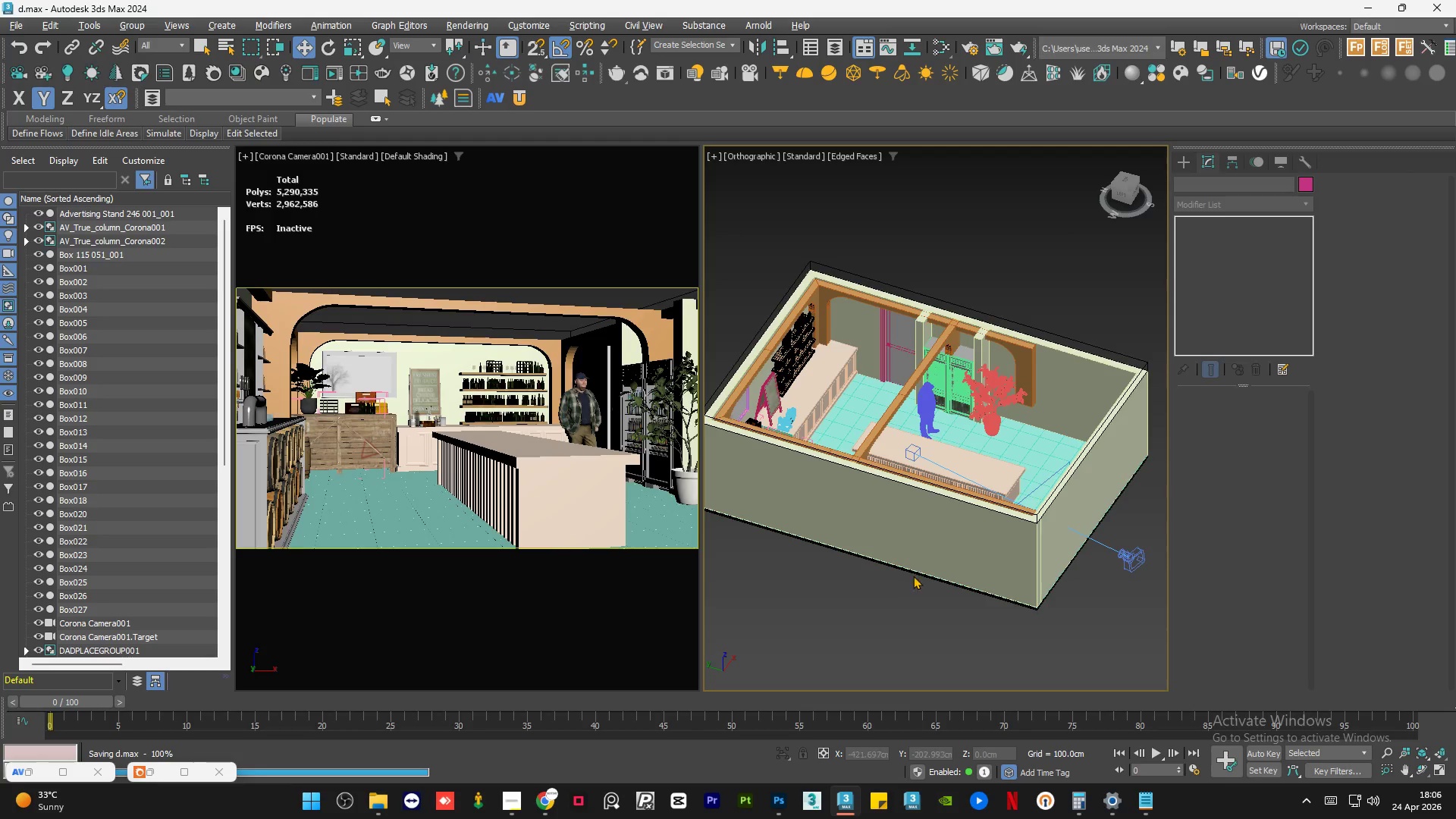 
hold_key(key=AltLeft, duration=0.84)
 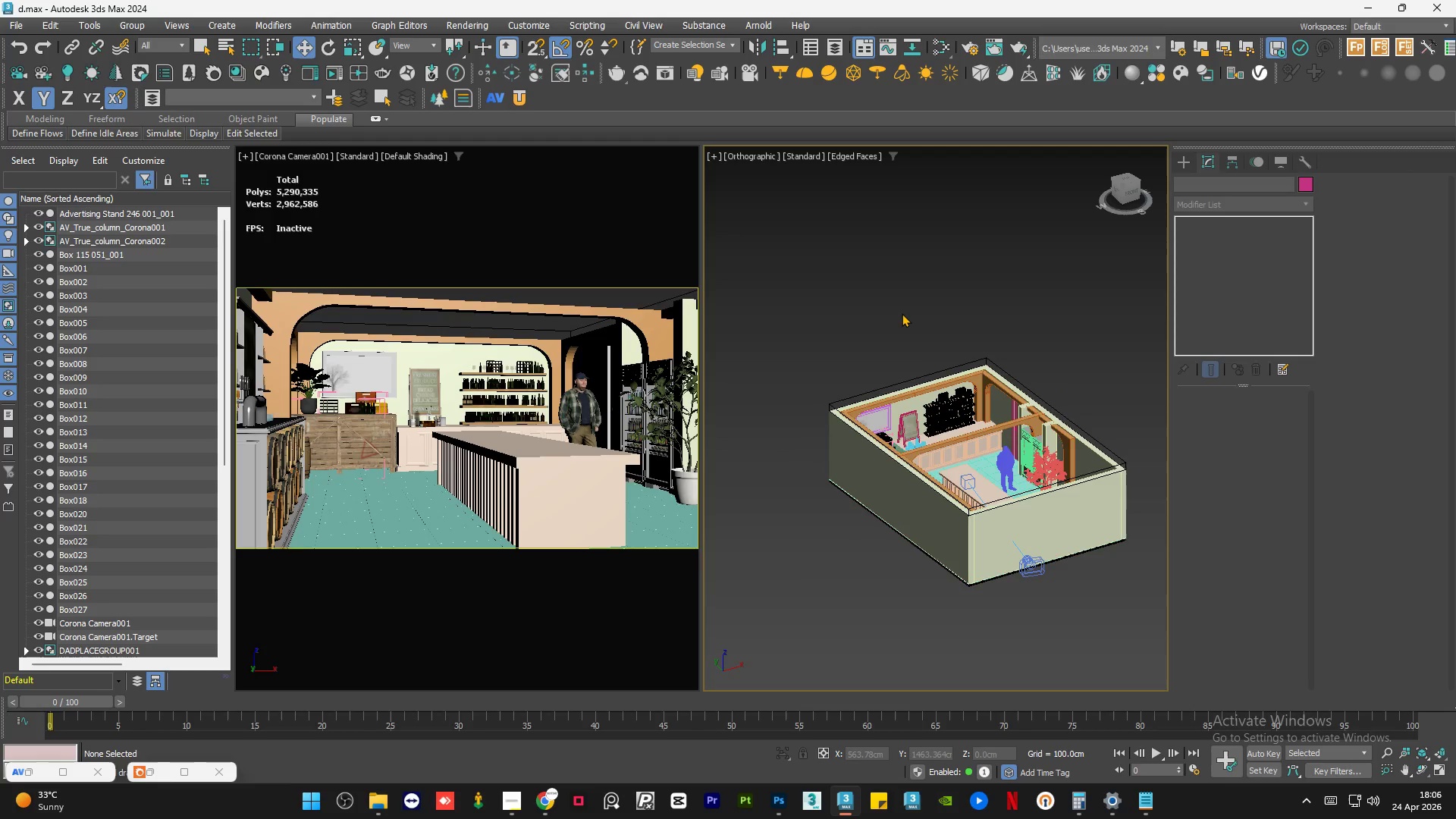 
scroll: coordinate [959, 529], scroll_direction: down, amount: 1.0
 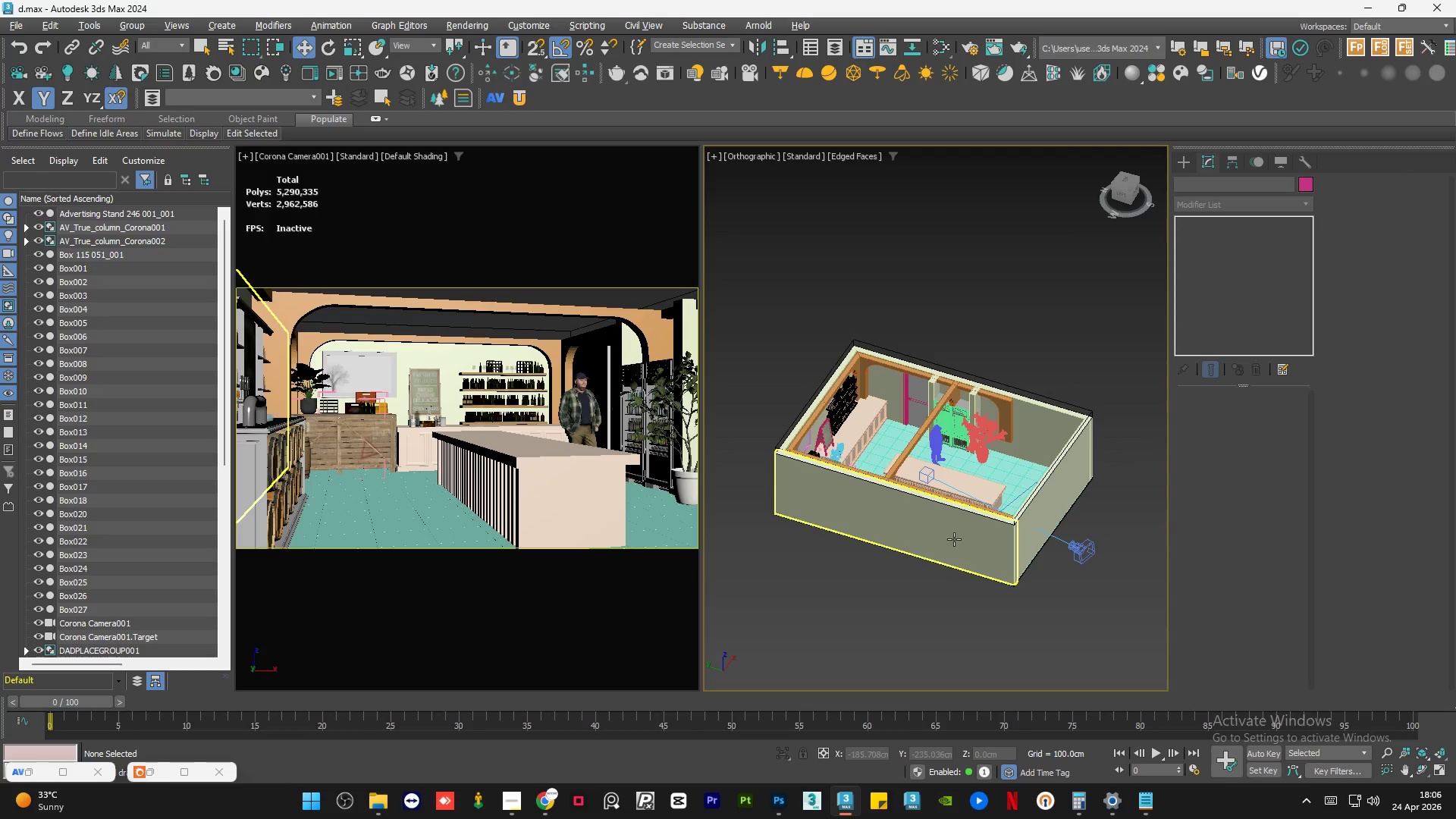 
double_click([902, 313])
 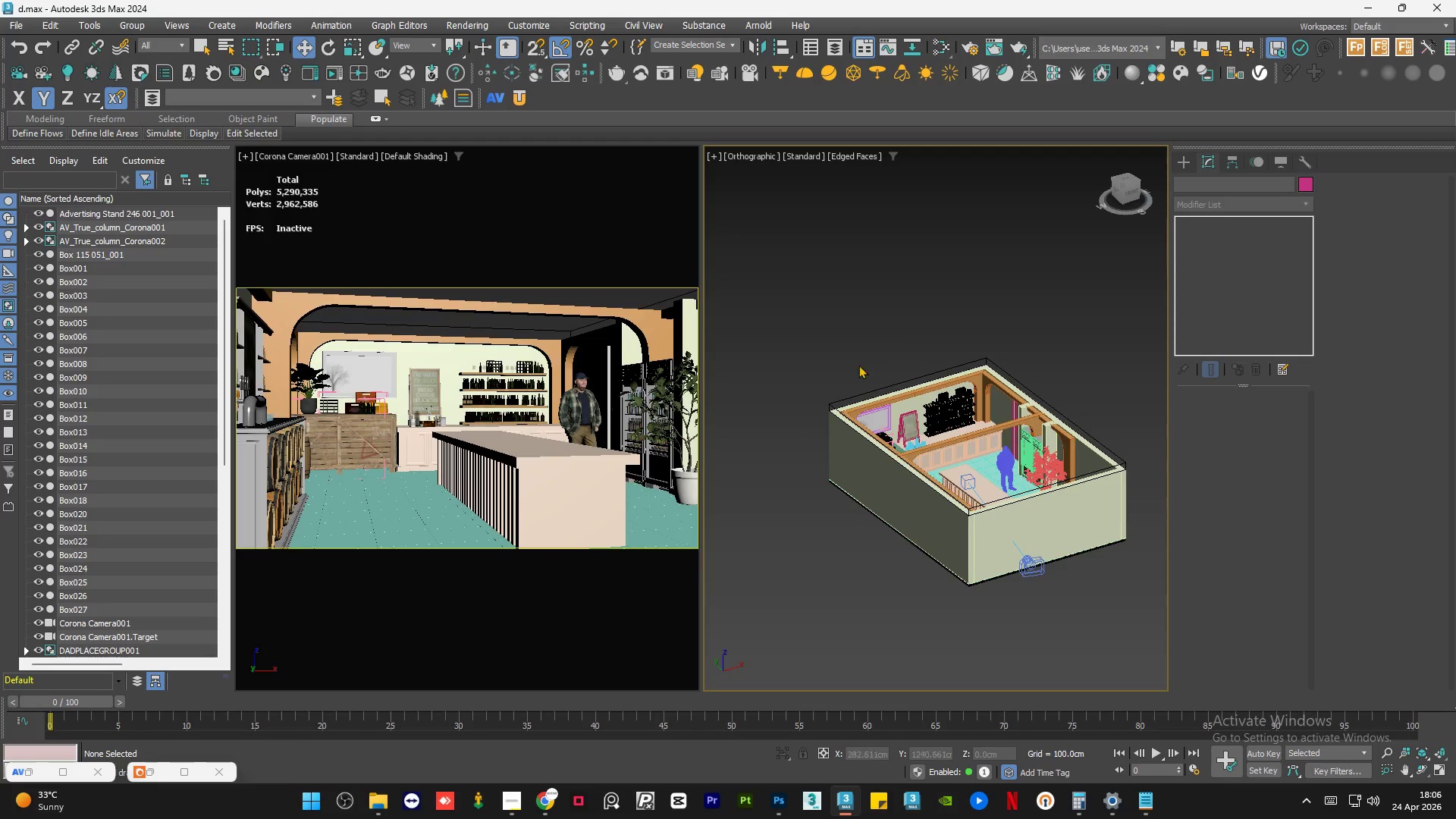 
left_click([828, 318])
 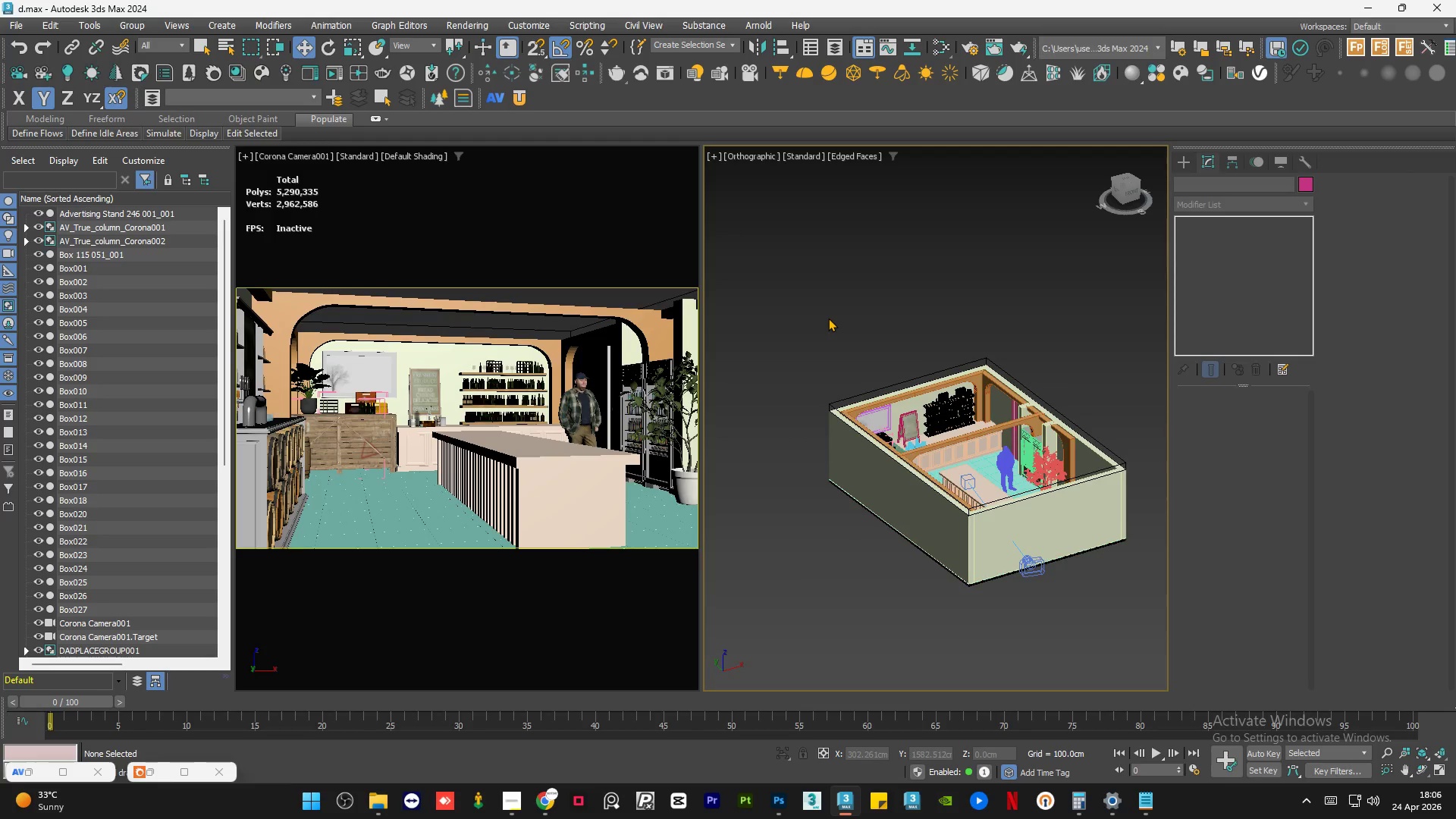 
key(Control+S)
 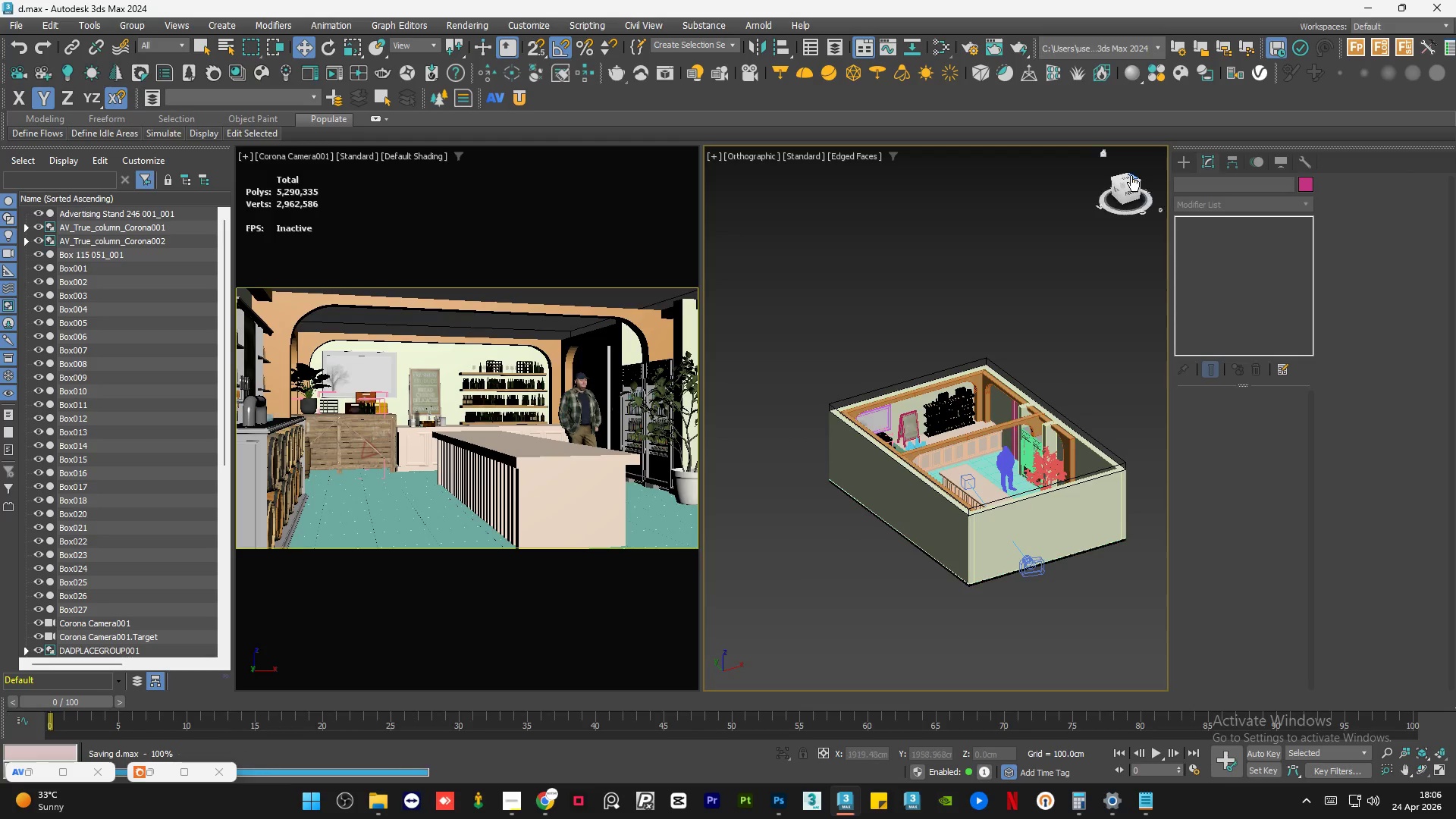 
left_click([1128, 175])
 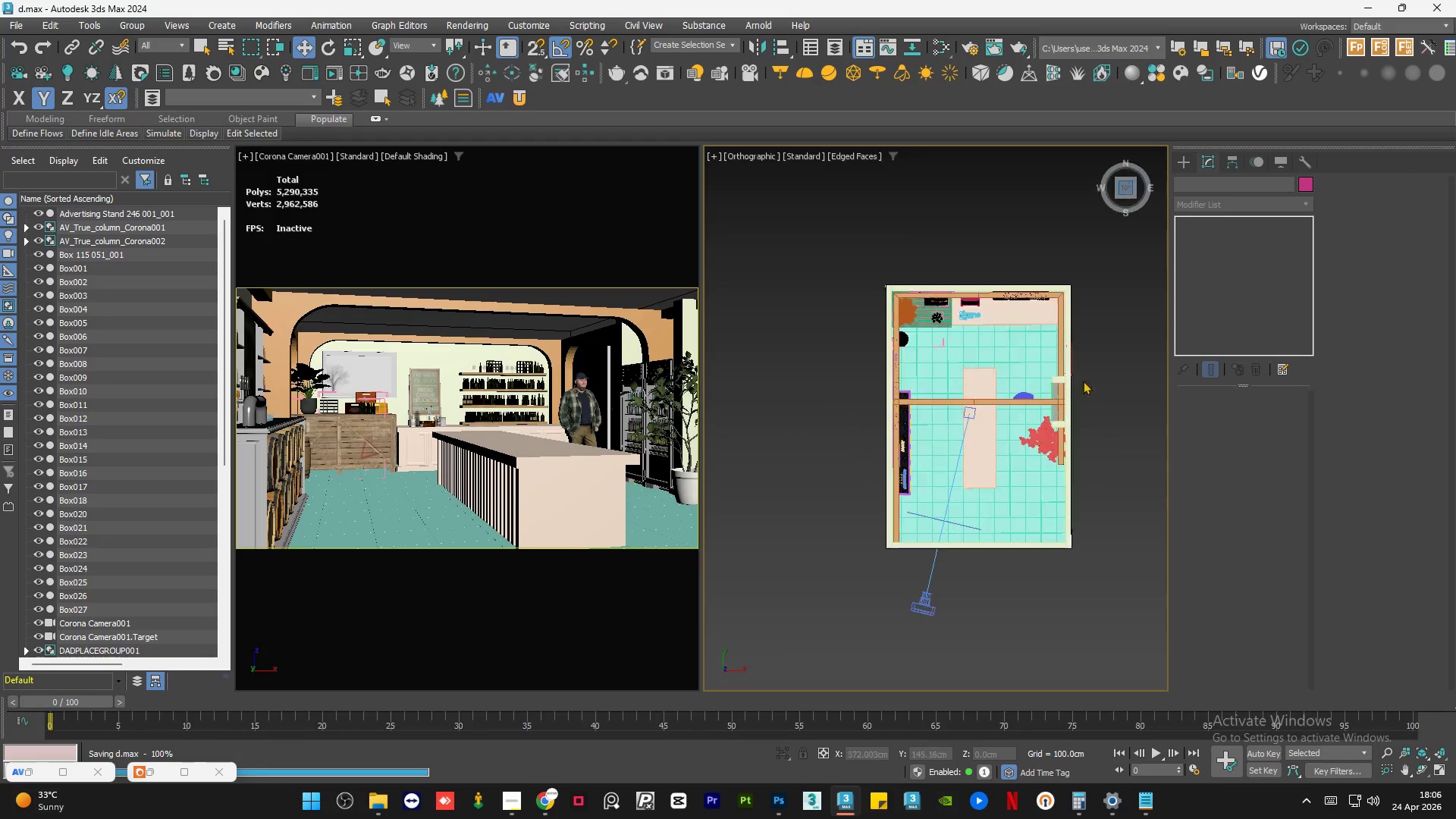 
scroll: coordinate [1042, 449], scroll_direction: up, amount: 4.0
 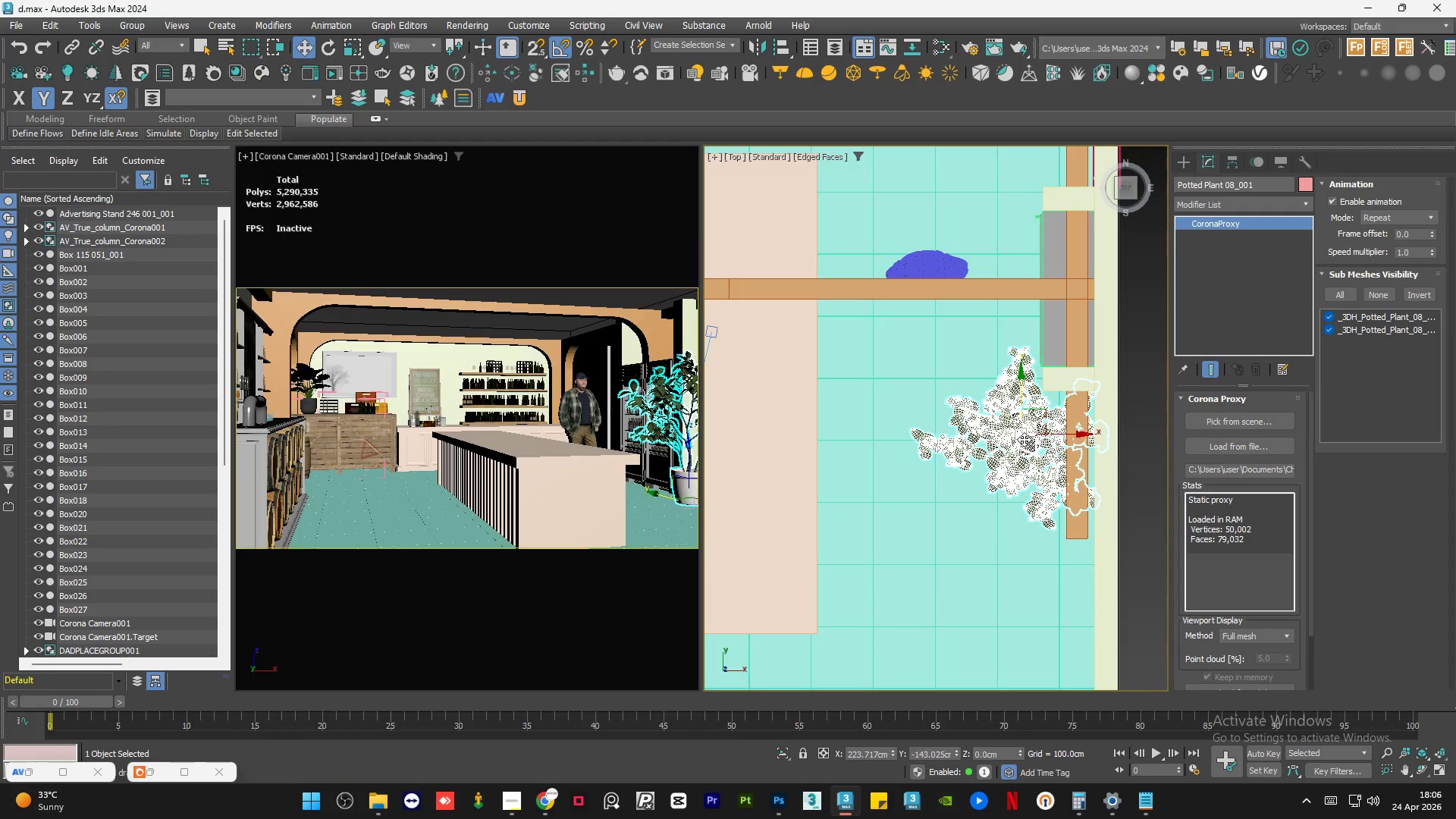 
key(R)
 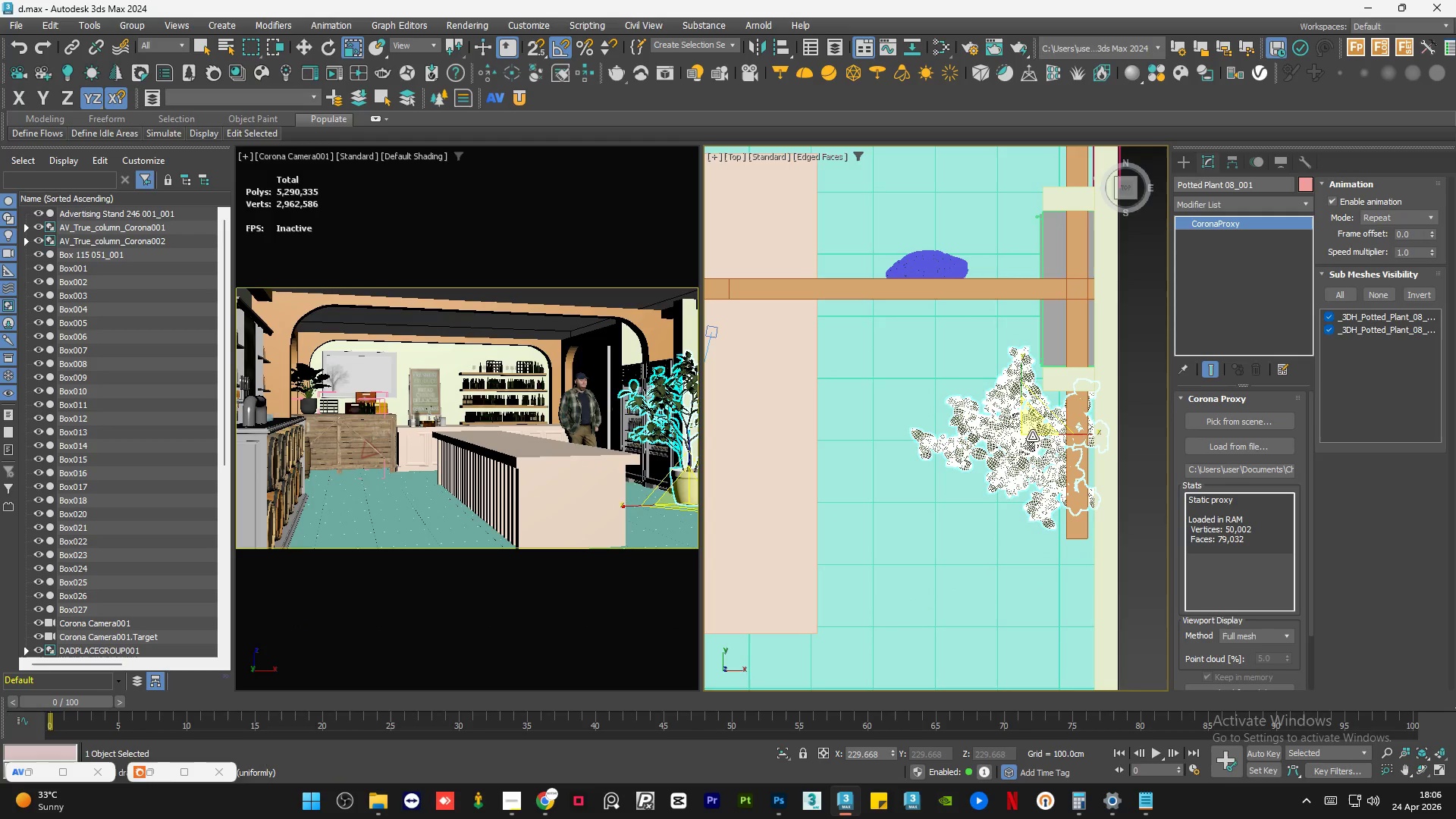 
left_click_drag(start_coordinate=[1032, 435], to_coordinate=[1029, 424])
 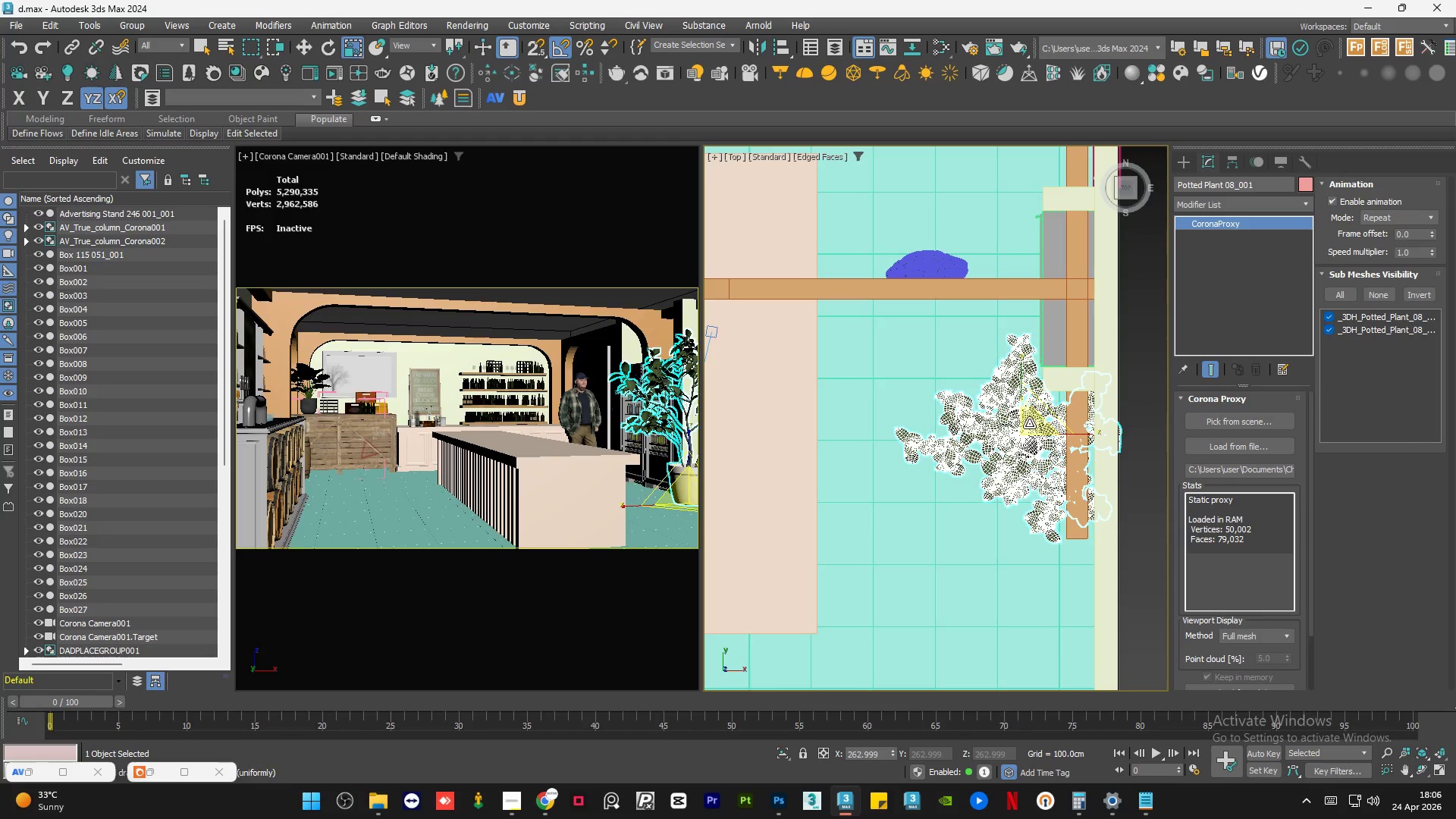 
key(W)
 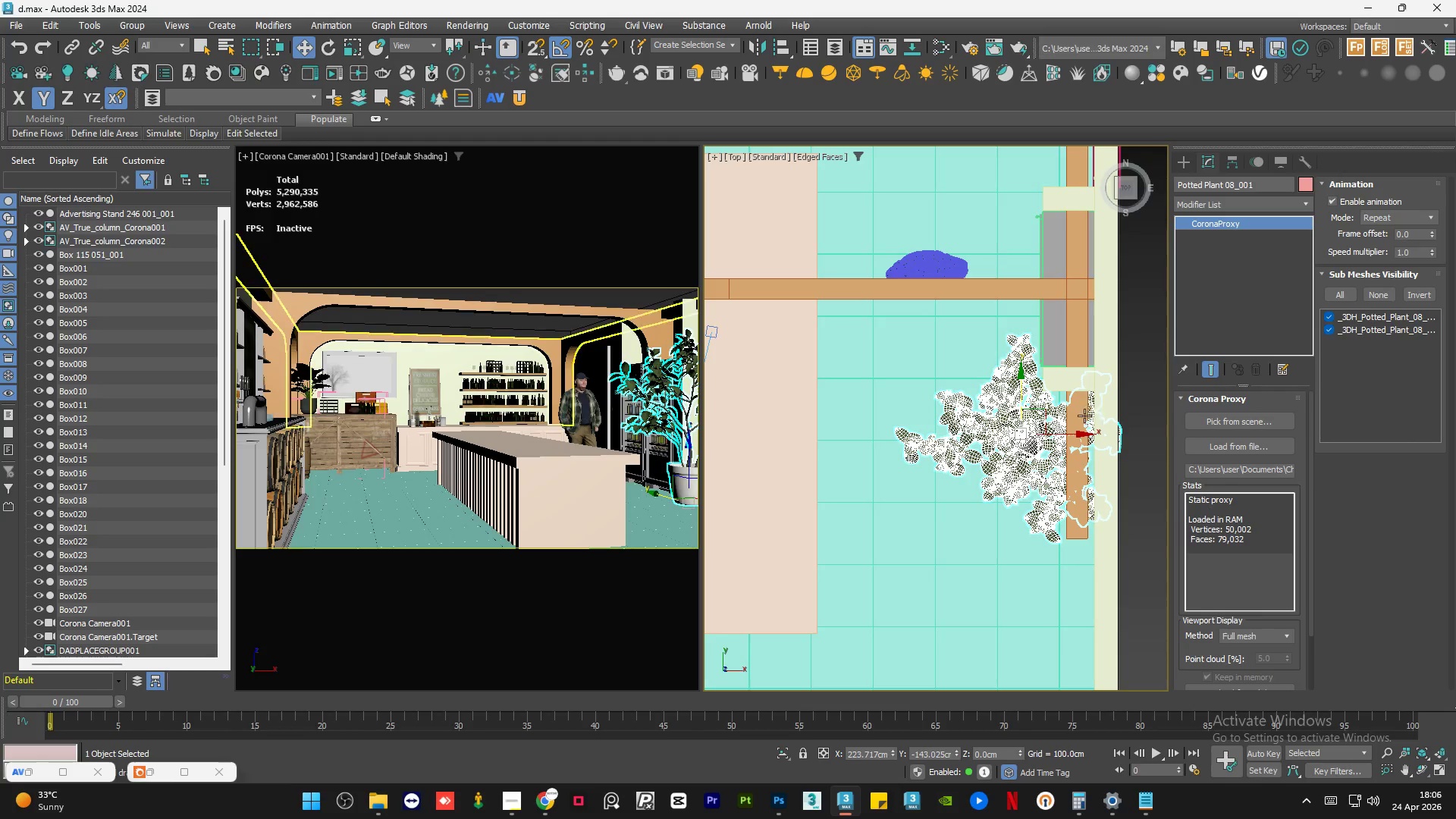 
scroll: coordinate [1046, 412], scroll_direction: up, amount: 1.0
 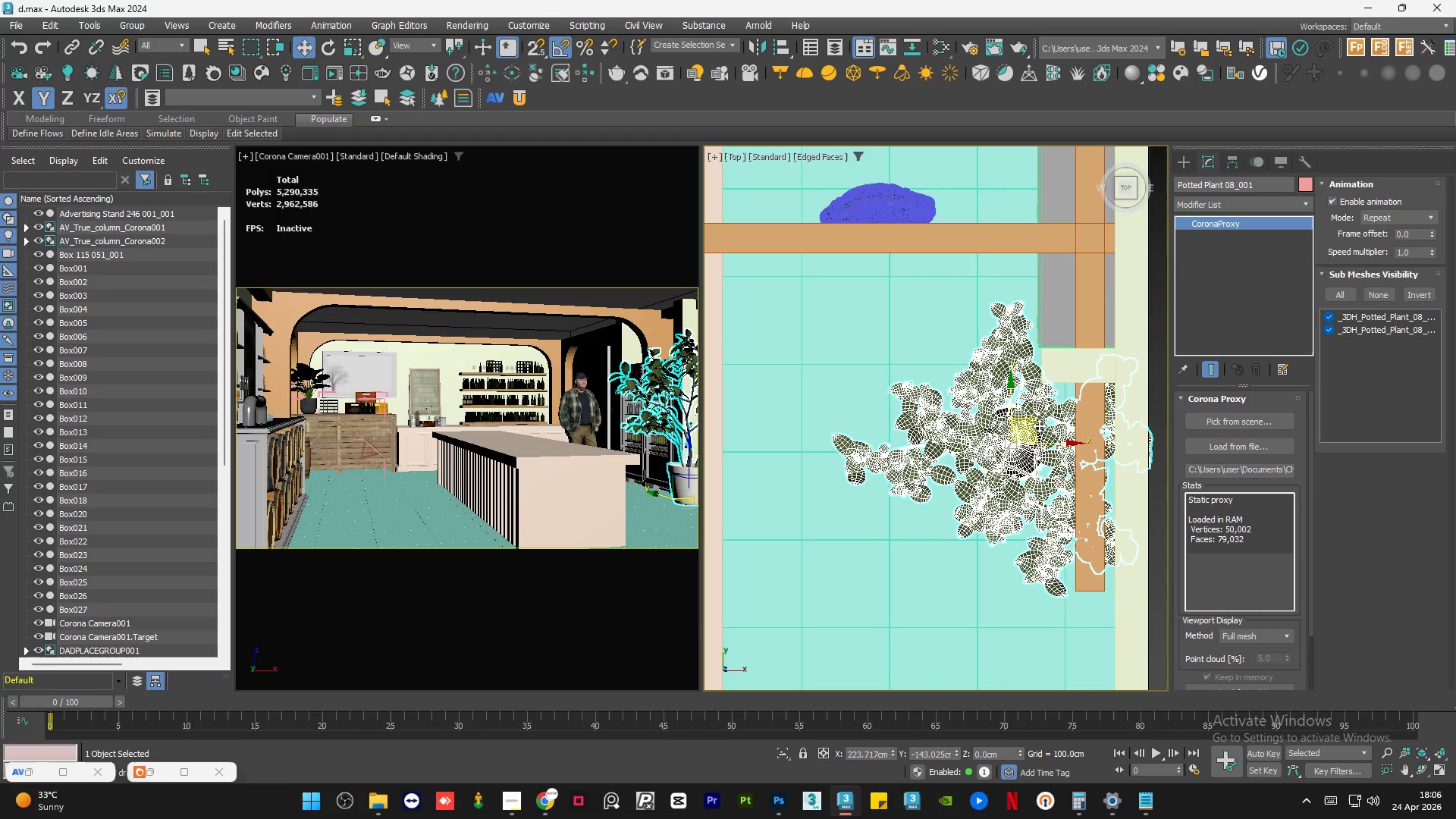 
left_click_drag(start_coordinate=[1037, 422], to_coordinate=[1033, 422])
 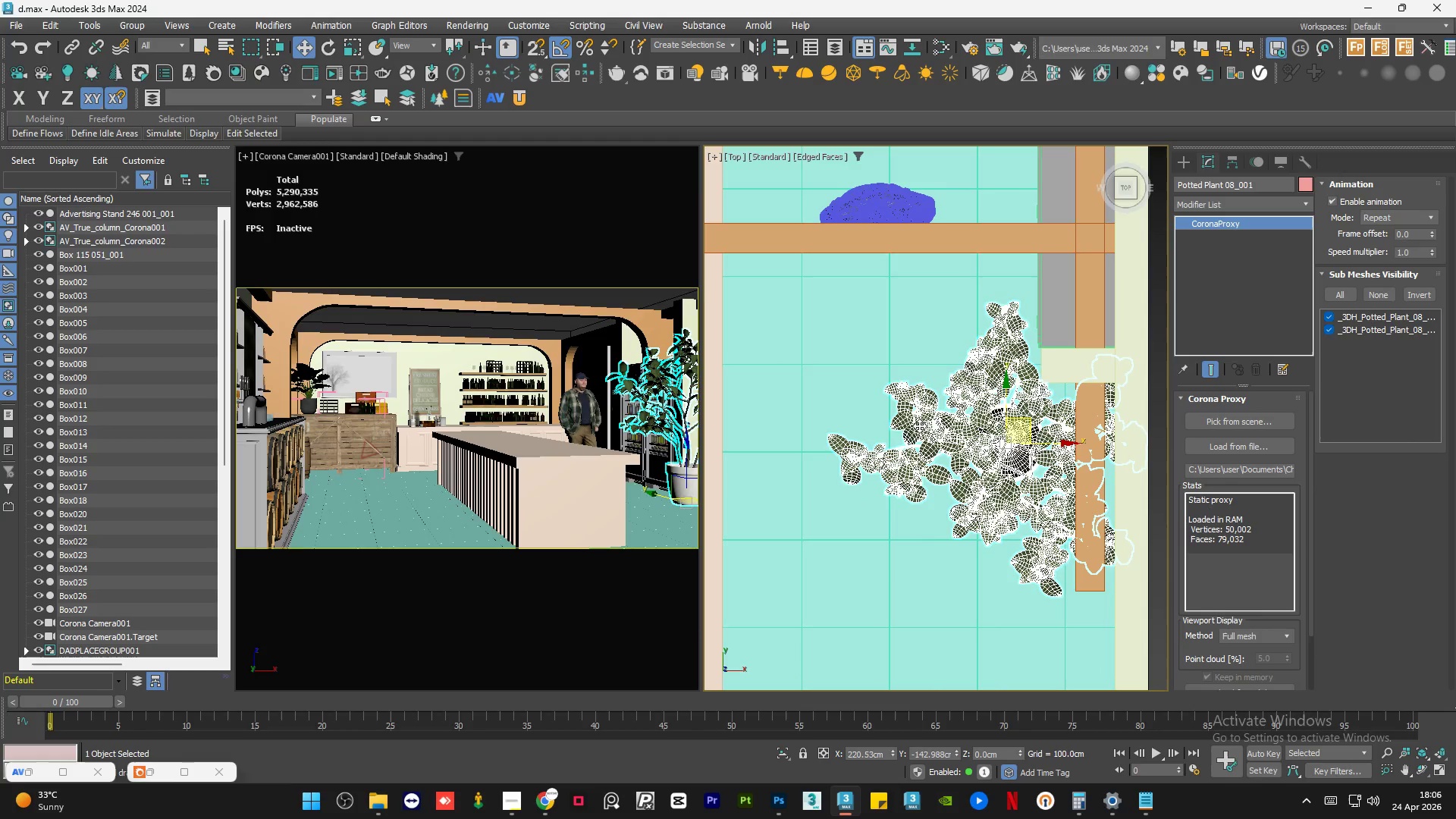 
scroll: coordinate [898, 427], scroll_direction: down, amount: 2.0
 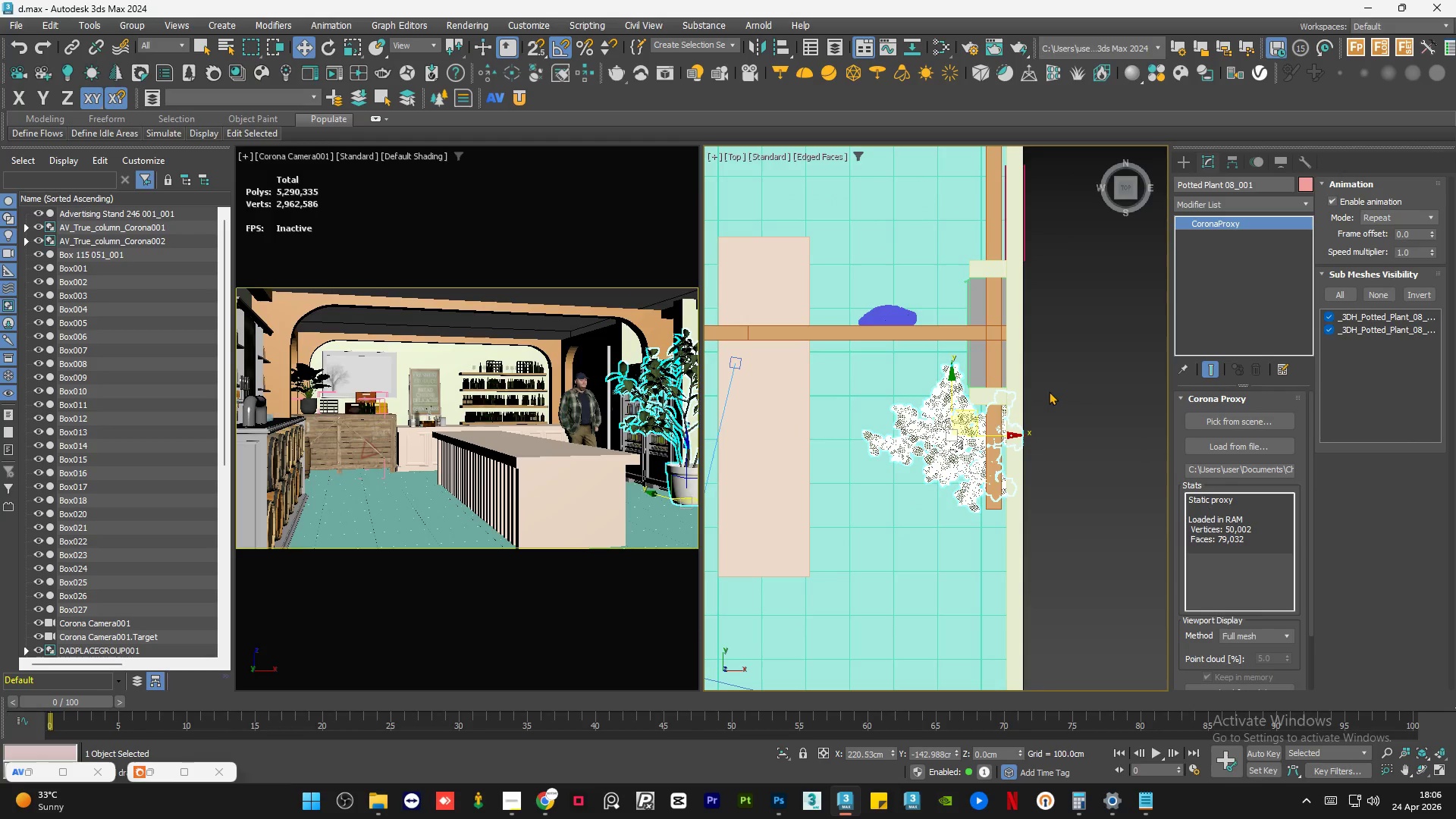 
left_click([1049, 391])
 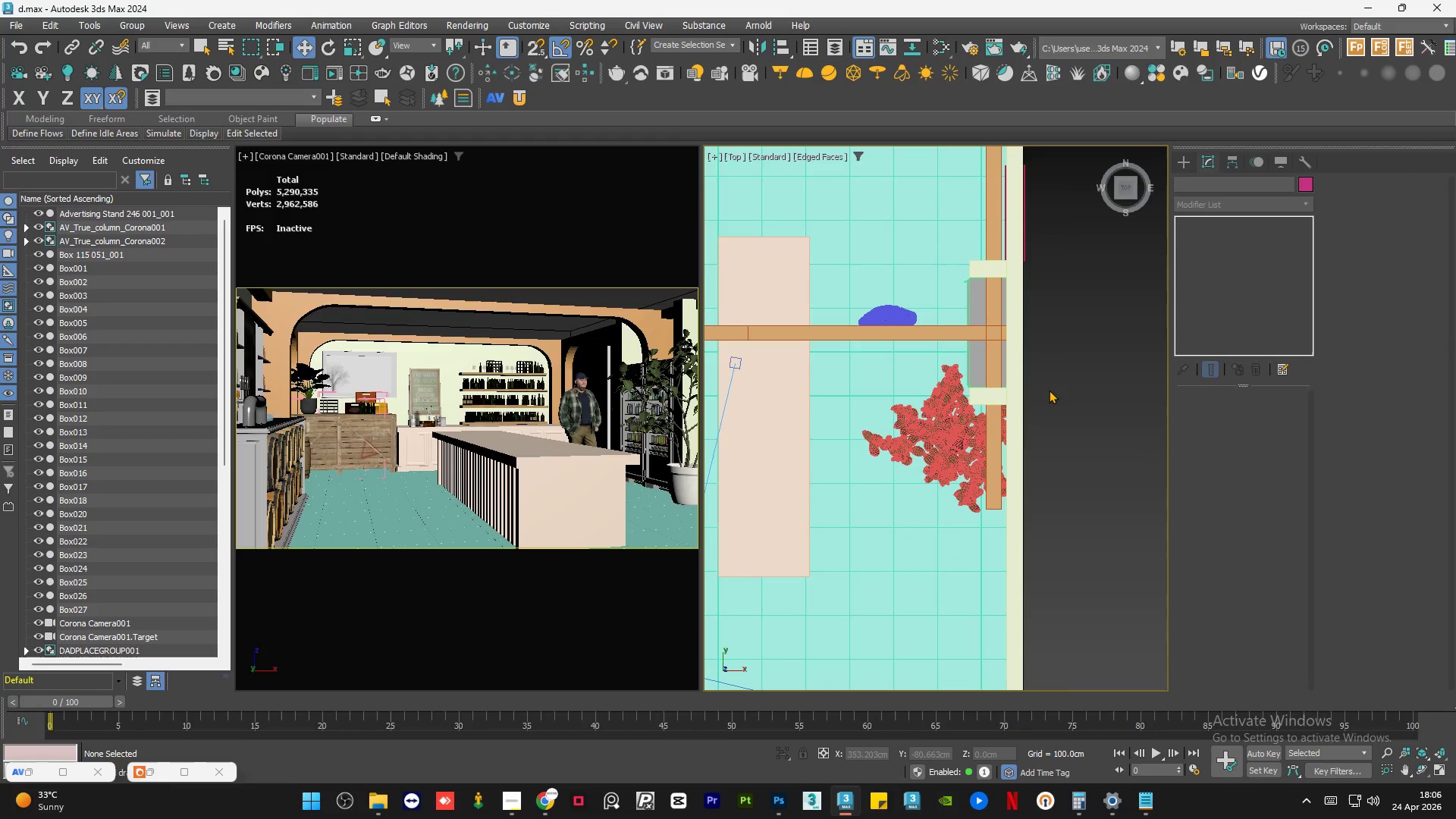 
key(Control+S)
 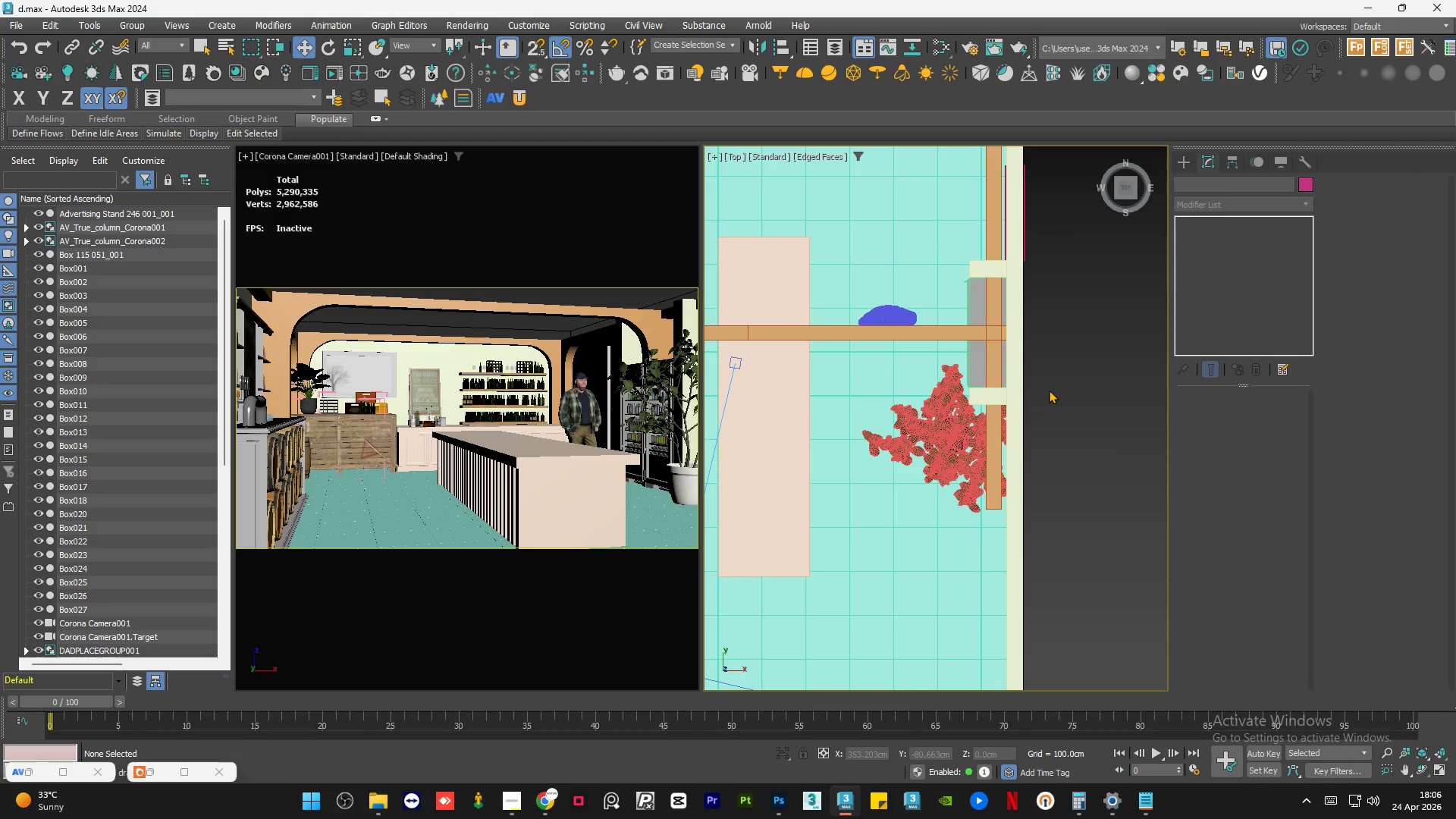 
wait(7.53)
 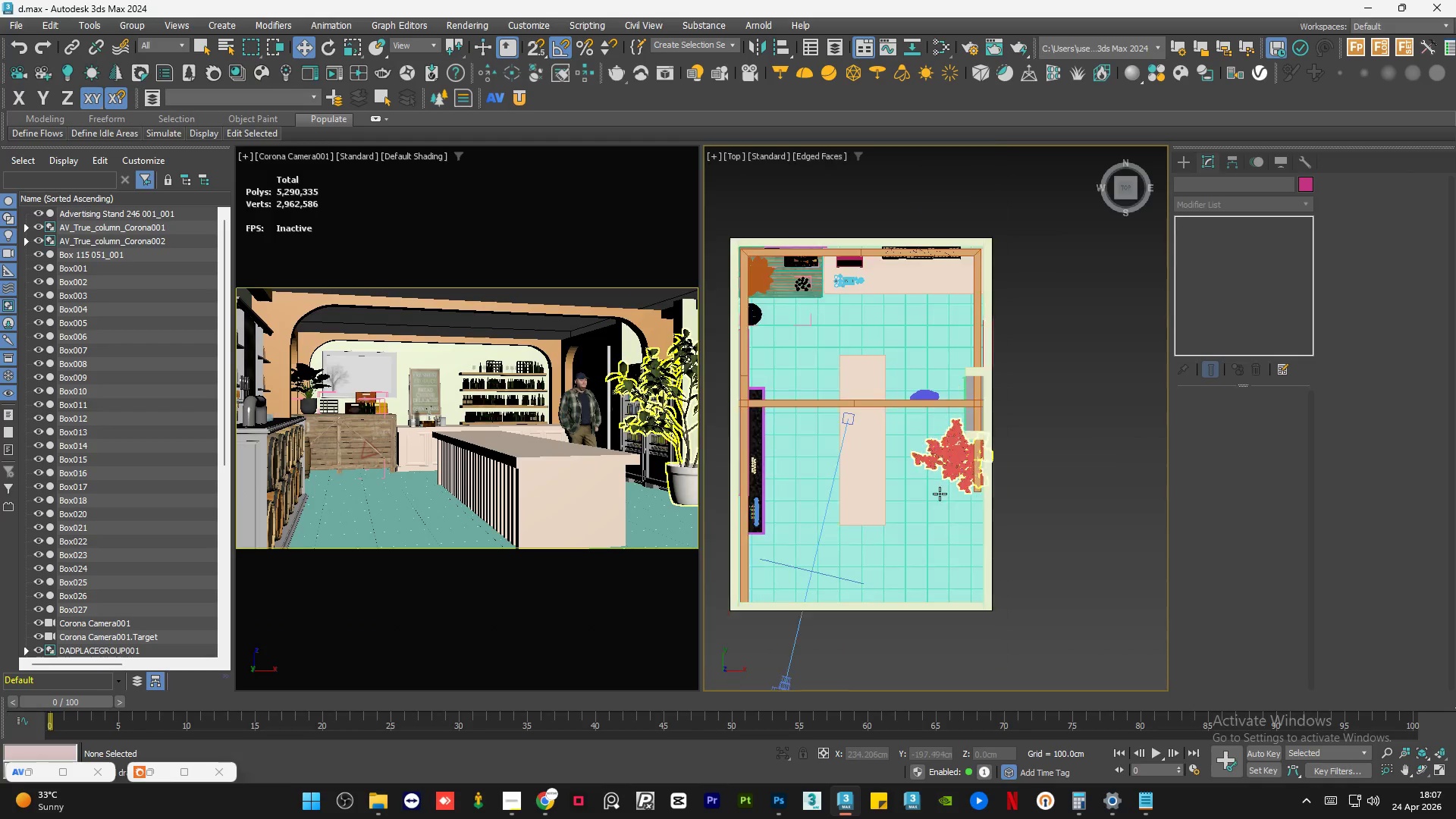 
hold_key(key=AltLeft, duration=0.83)
 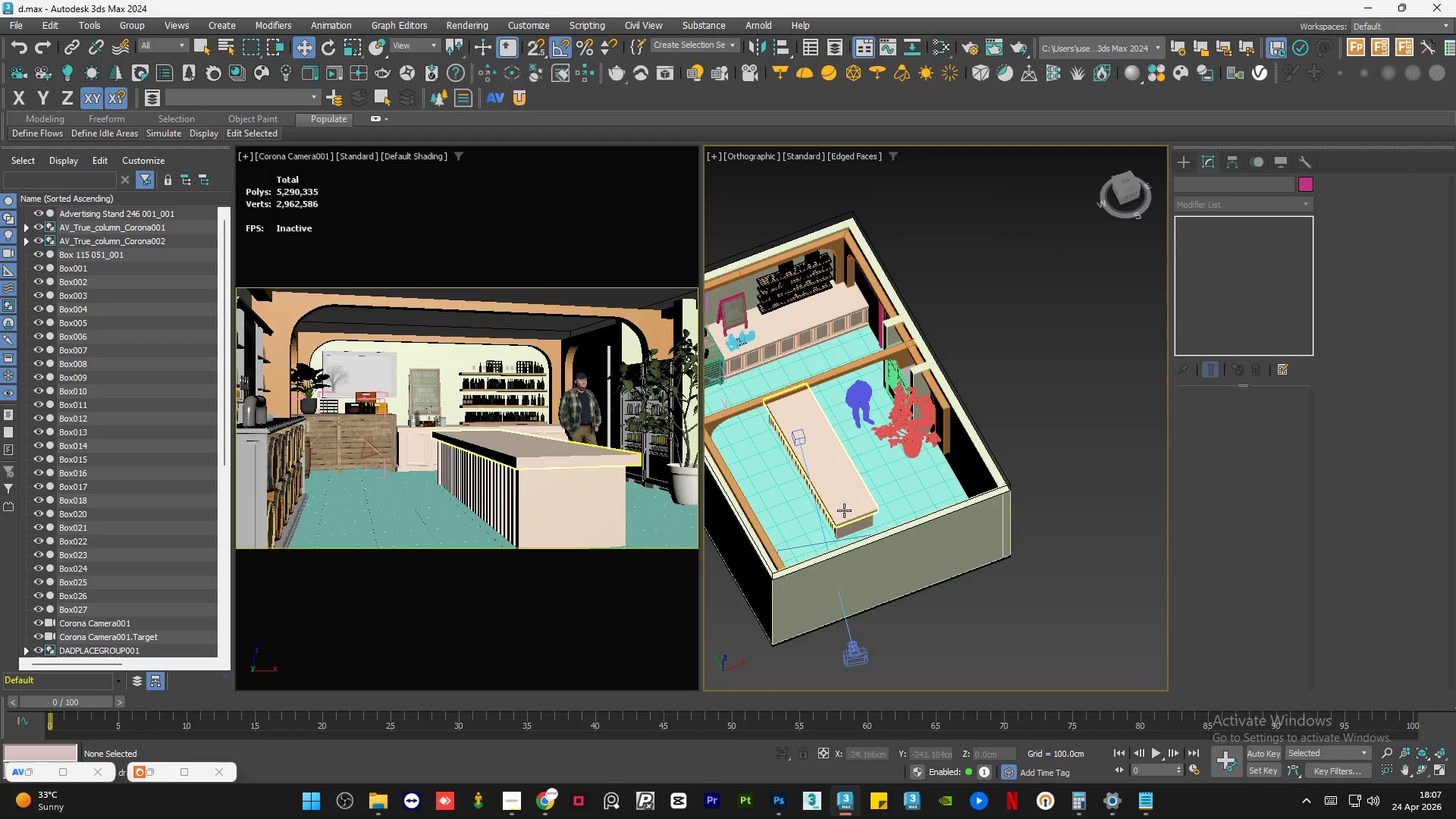 
scroll: coordinate [962, 474], scroll_direction: down, amount: 2.0
 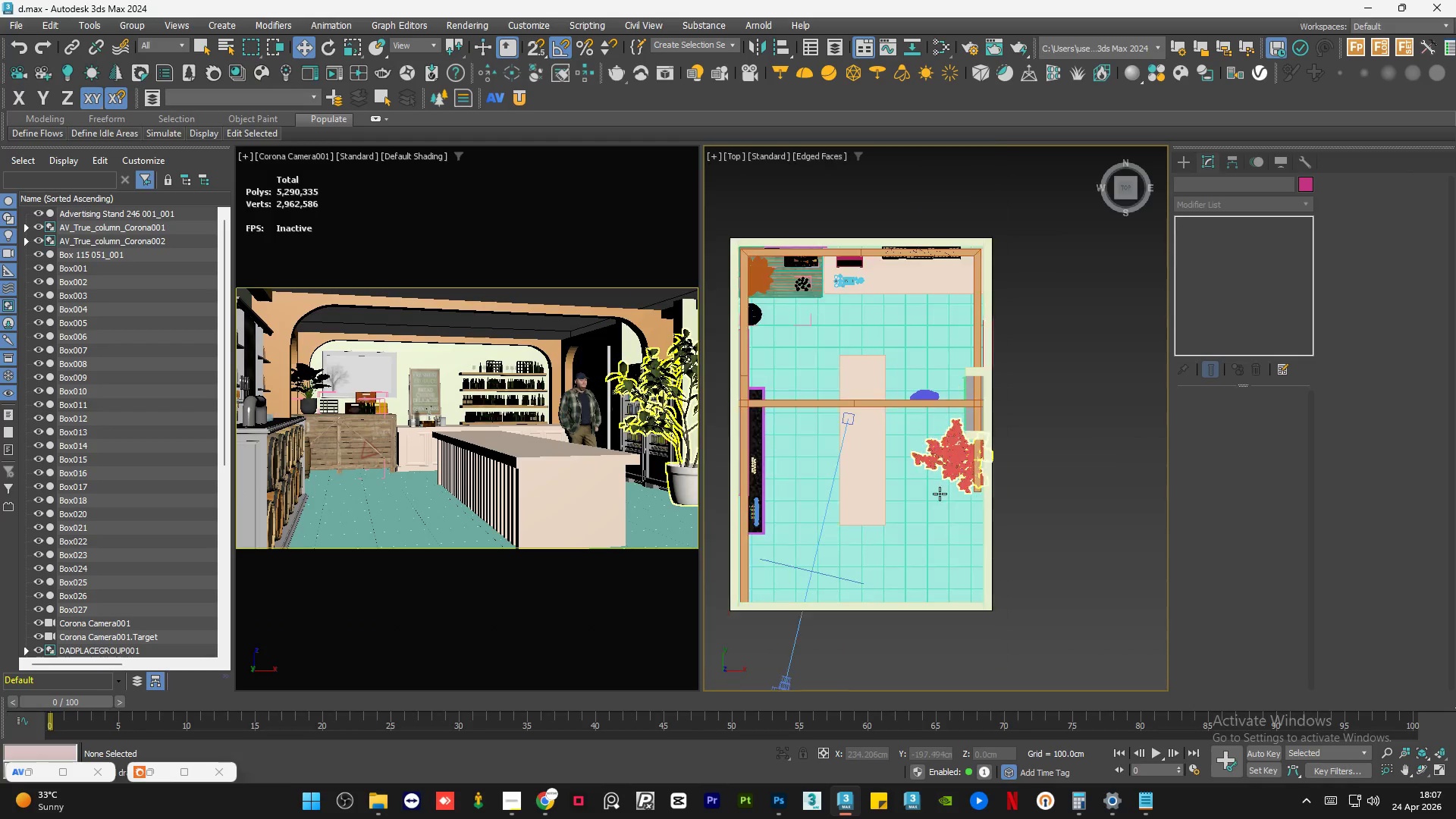 
left_click([802, 540])
 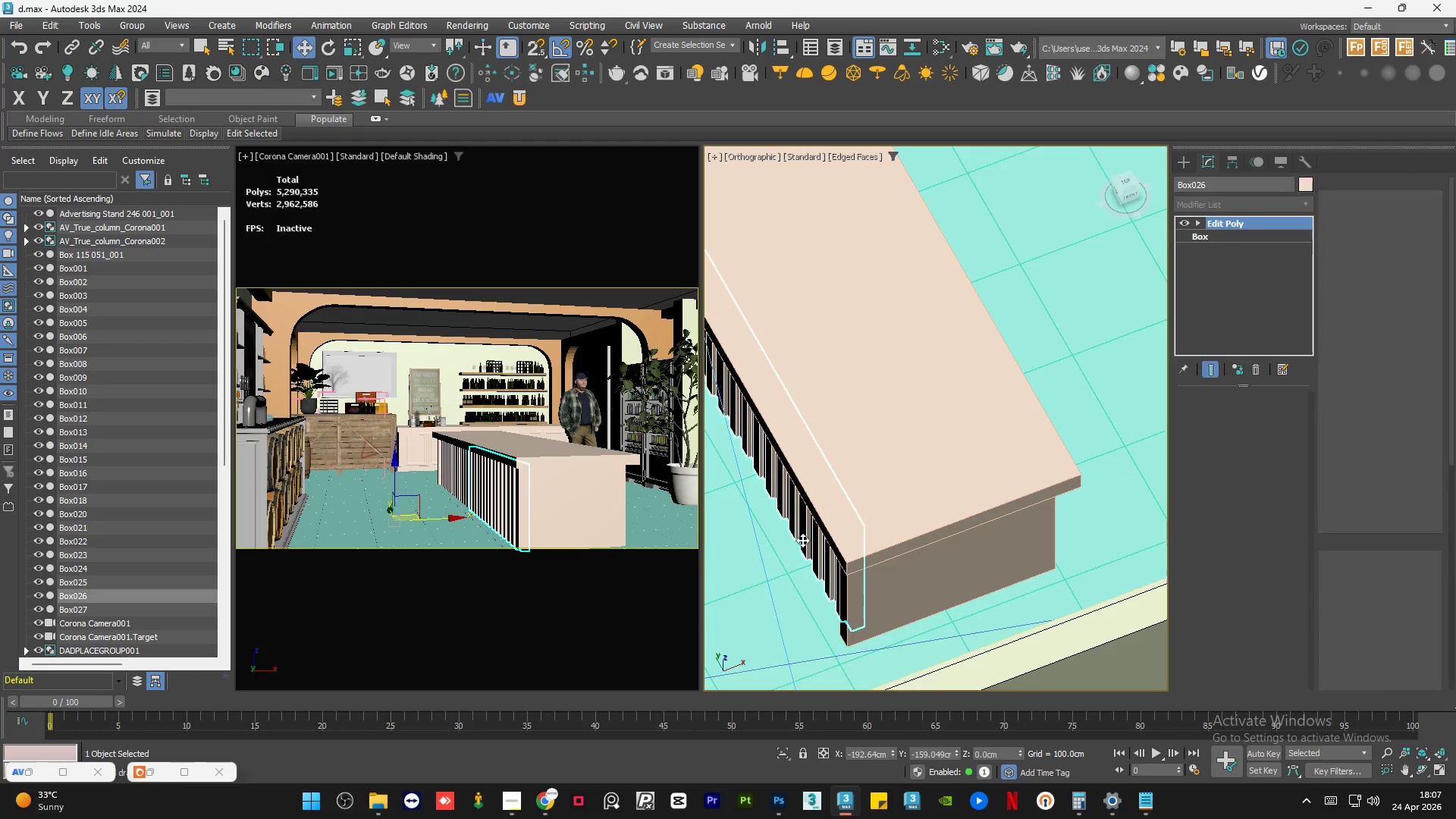 
scroll: coordinate [824, 522], scroll_direction: up, amount: 5.0
 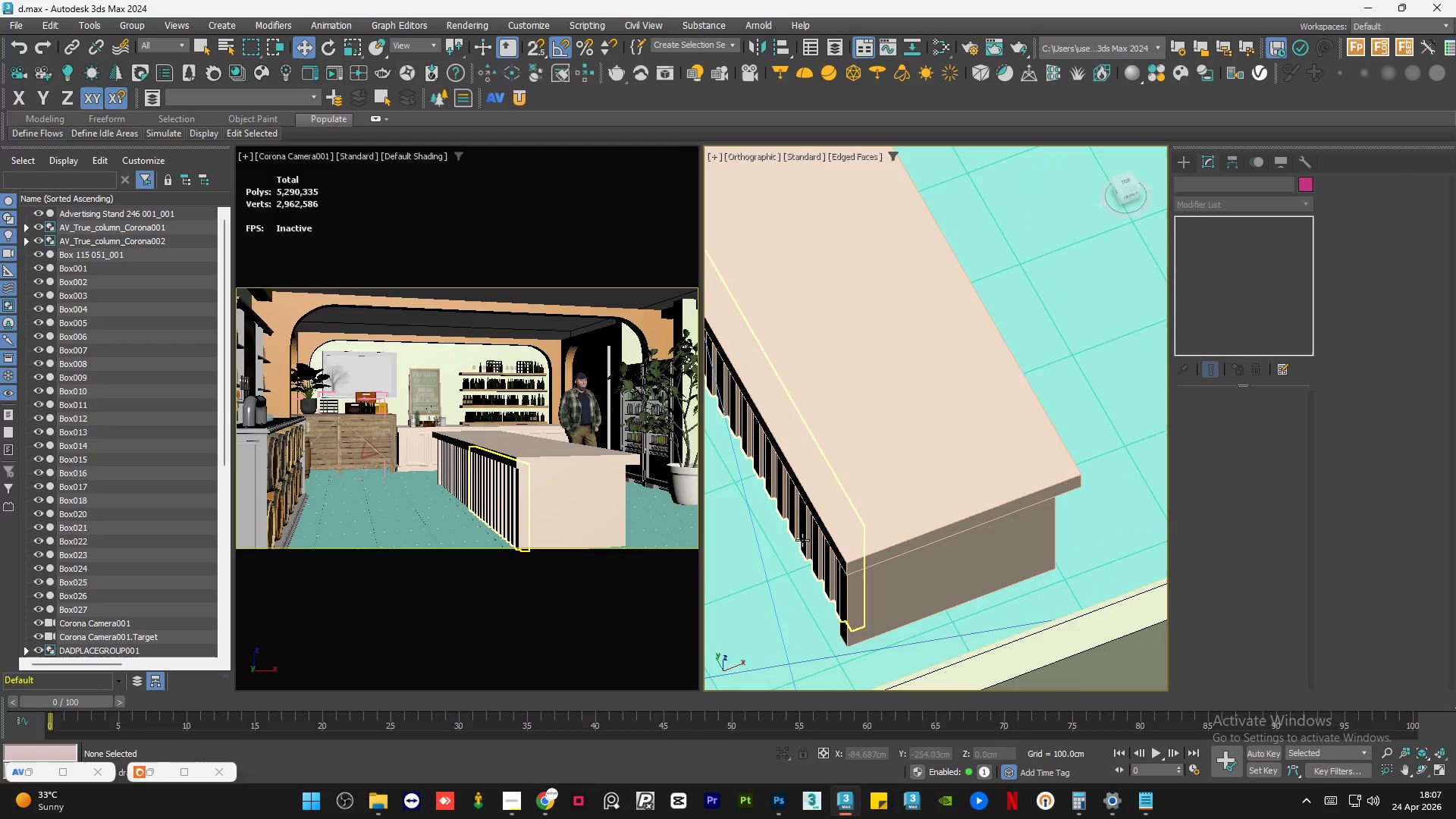 
hold_key(key=ControlLeft, duration=0.56)
left_click([854, 500])
 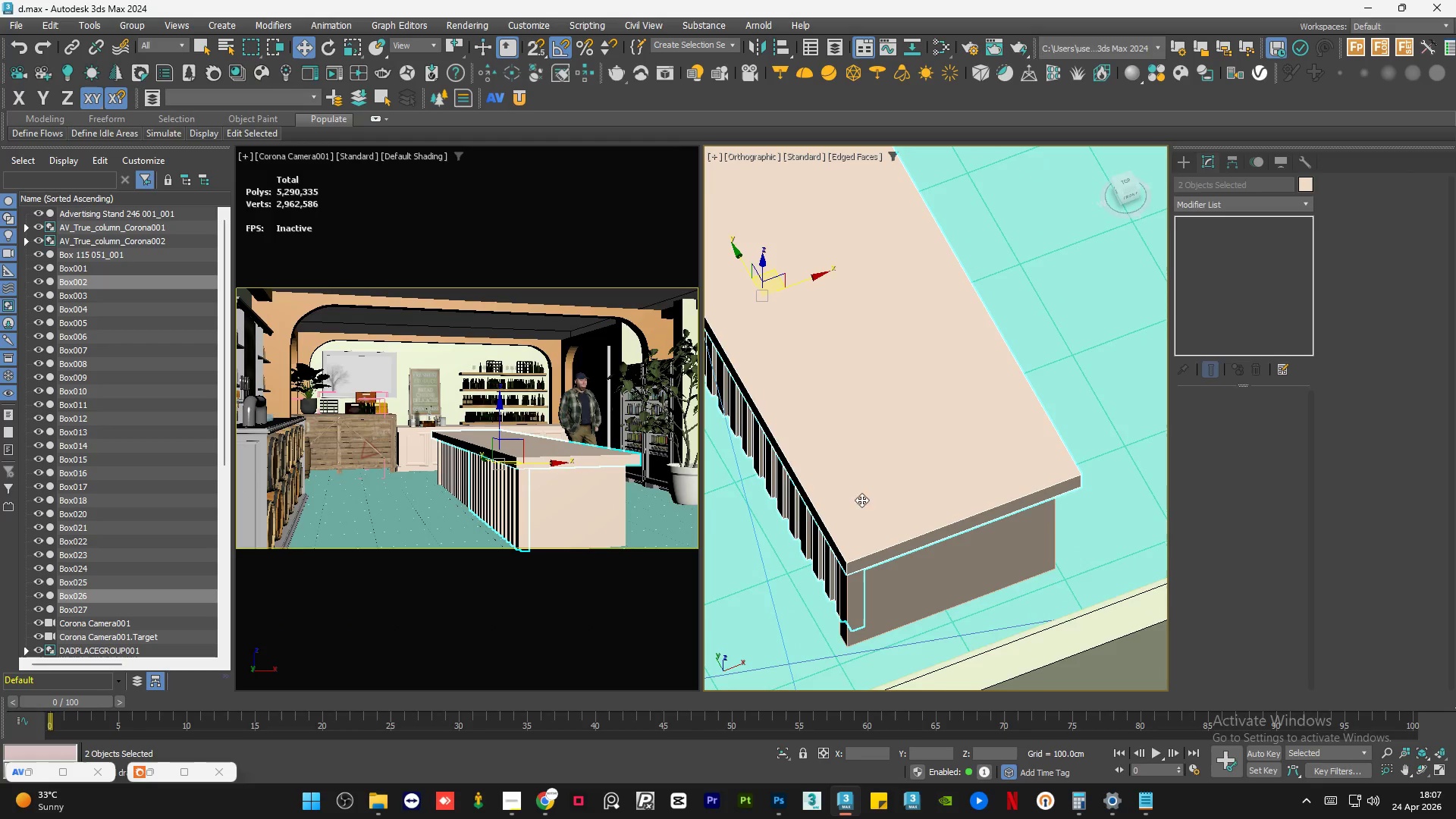 
hold_key(key=AltLeft, duration=0.78)
 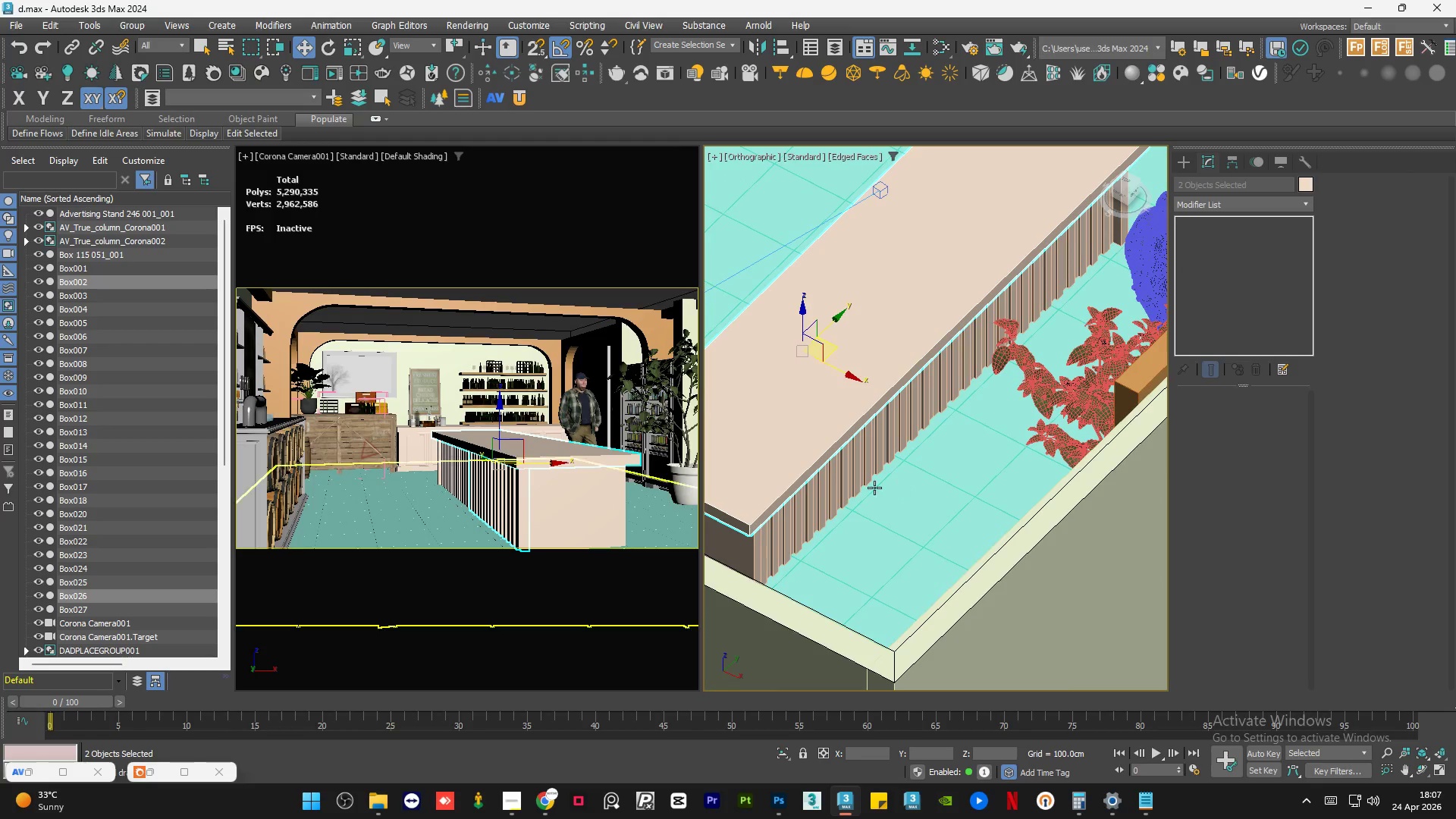 
scroll: coordinate [899, 483], scroll_direction: down, amount: 1.0
 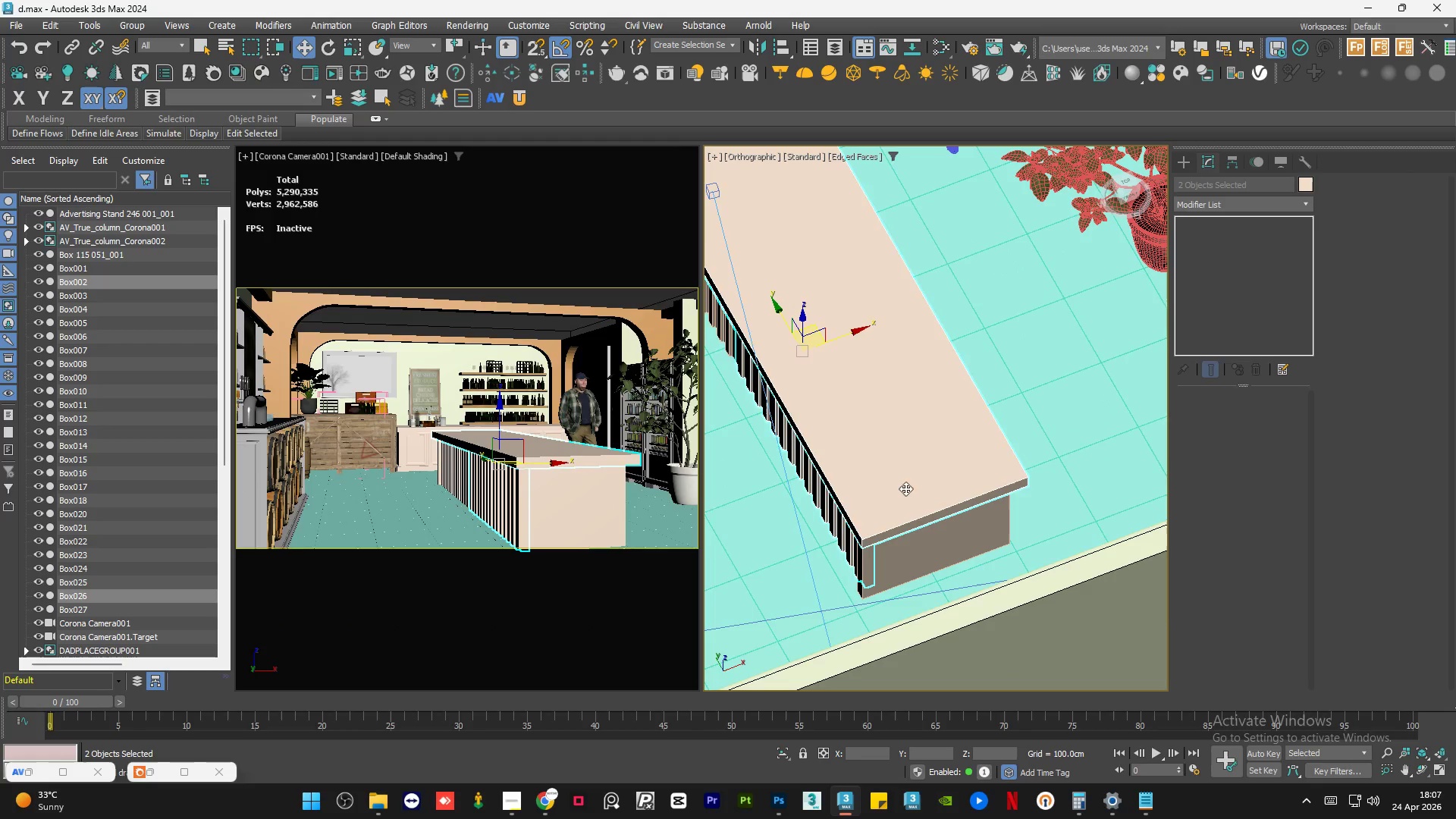 
hold_key(key=ControlLeft, duration=0.59)
left_click([821, 494])
 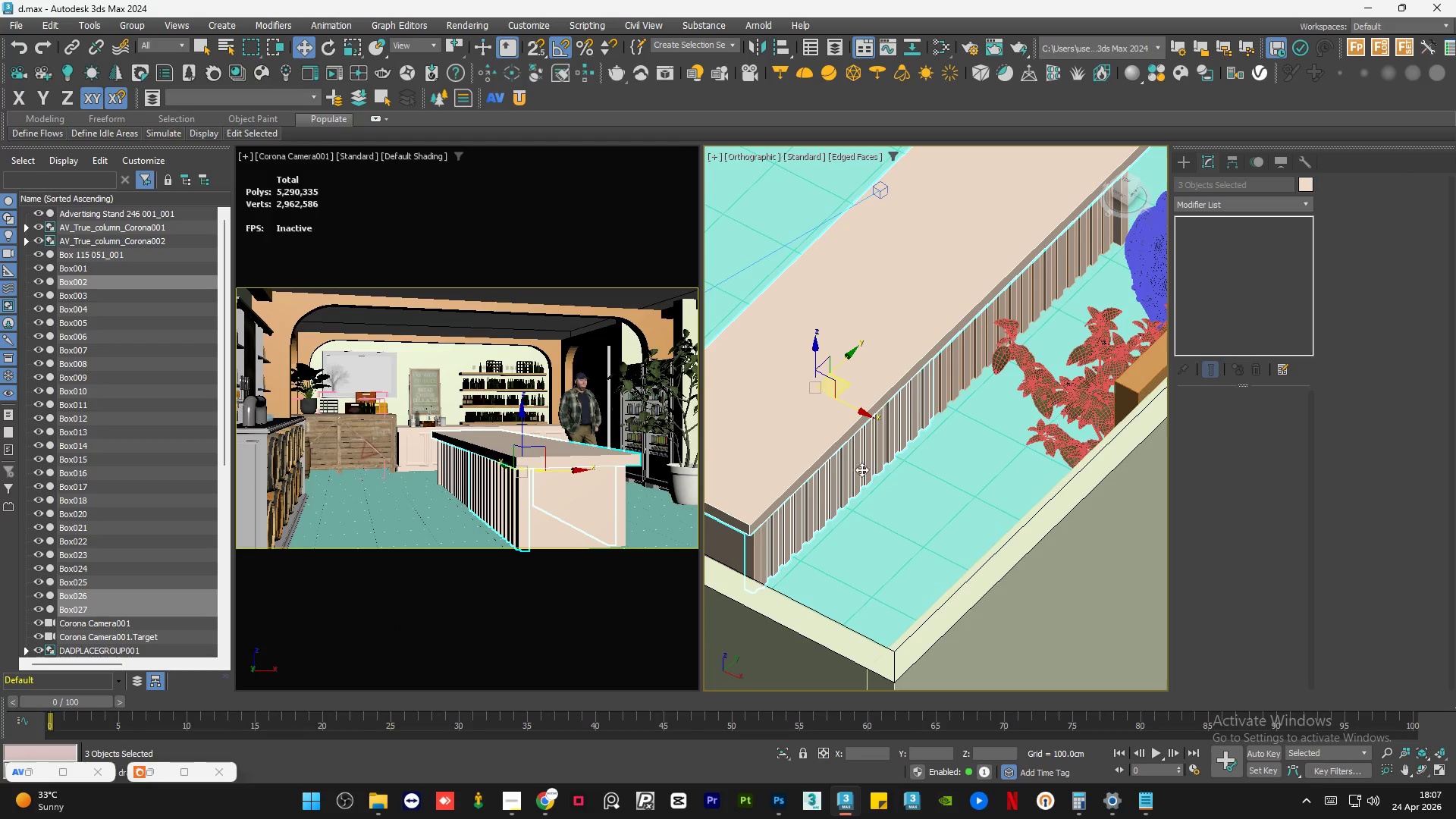 
hold_key(key=ControlLeft, duration=0.44)
left_click([953, 368])
 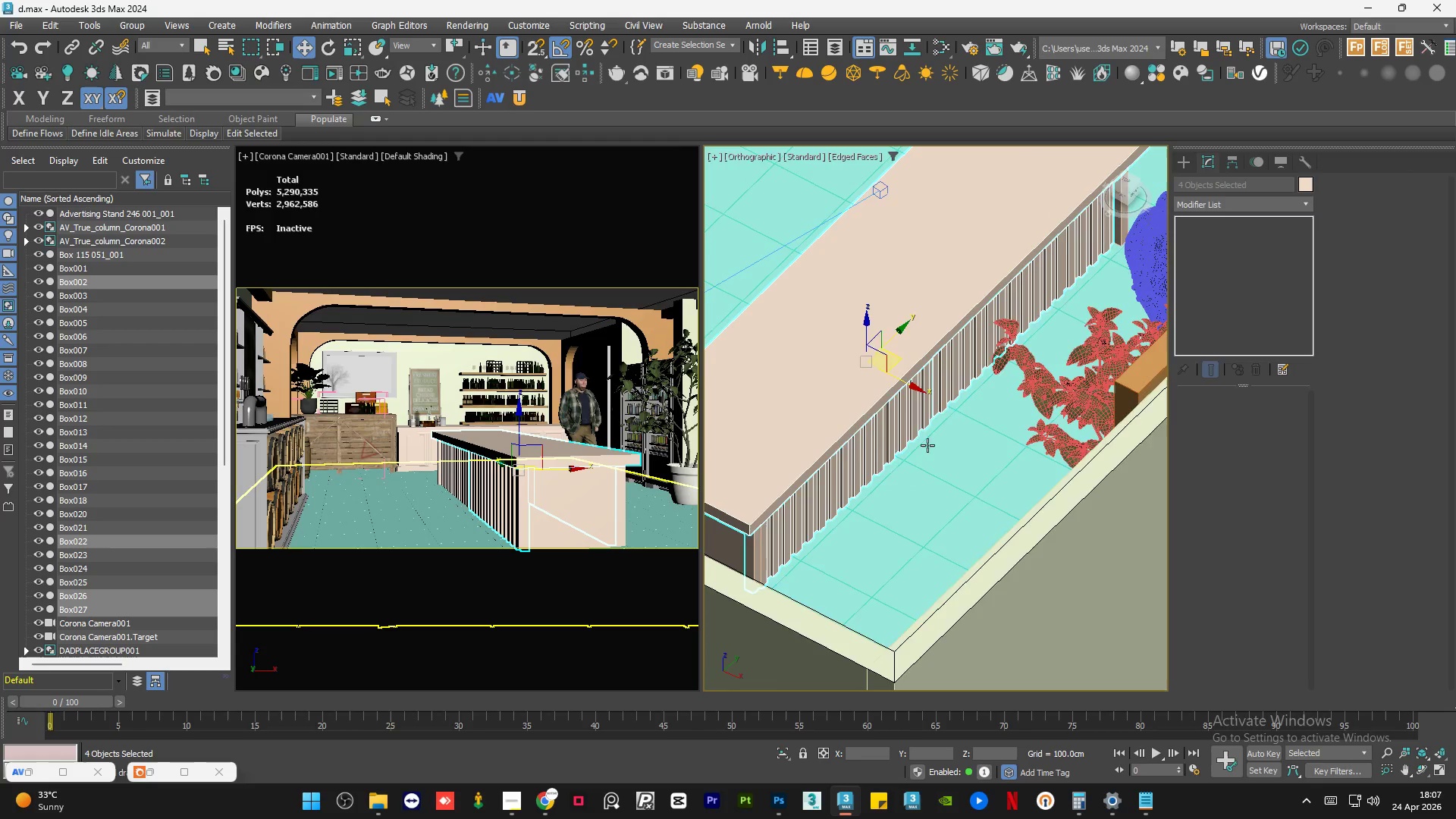 
hold_key(key=AltLeft, duration=1.16)
 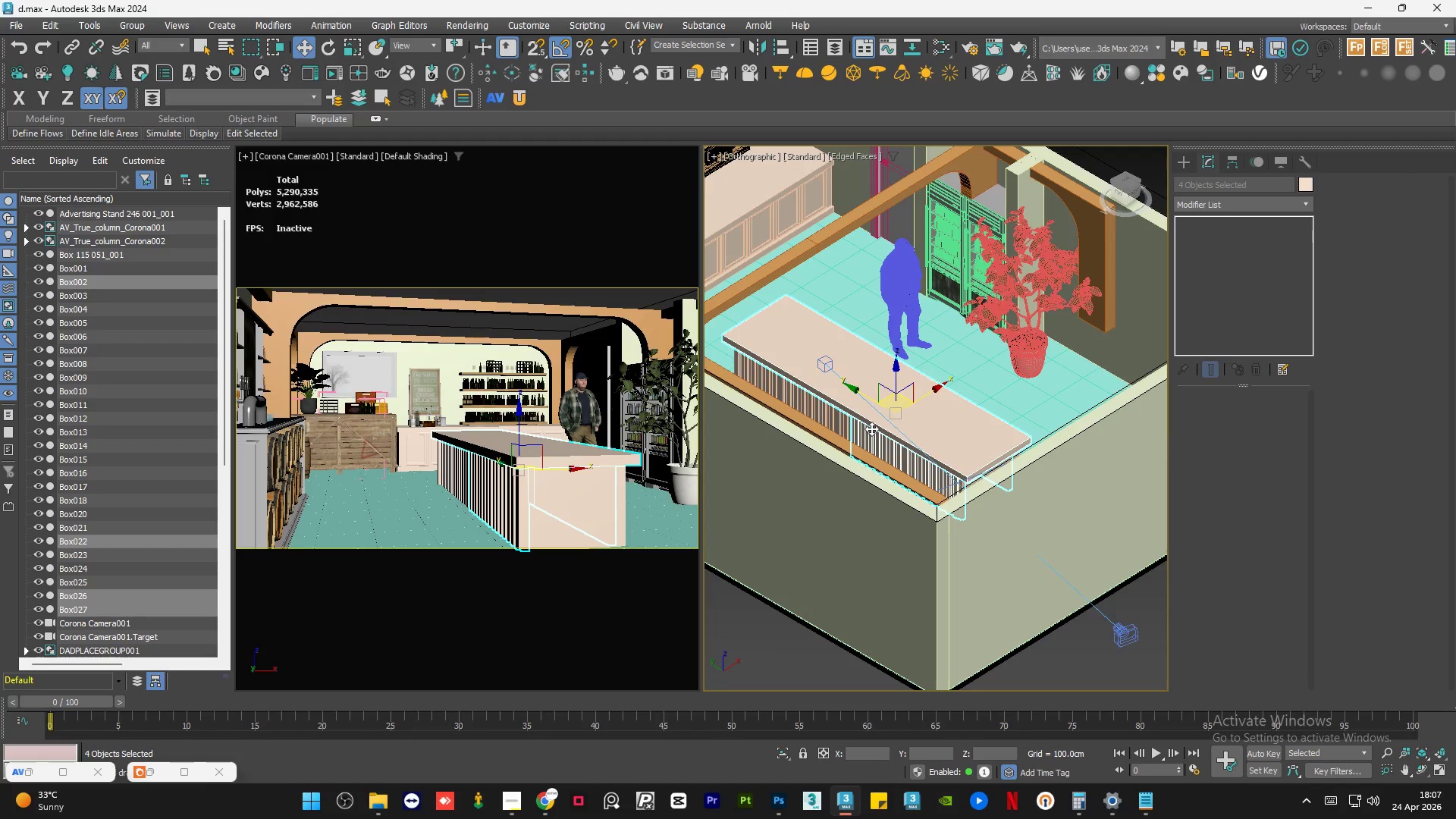 
scroll: coordinate [926, 469], scroll_direction: down, amount: 2.0
 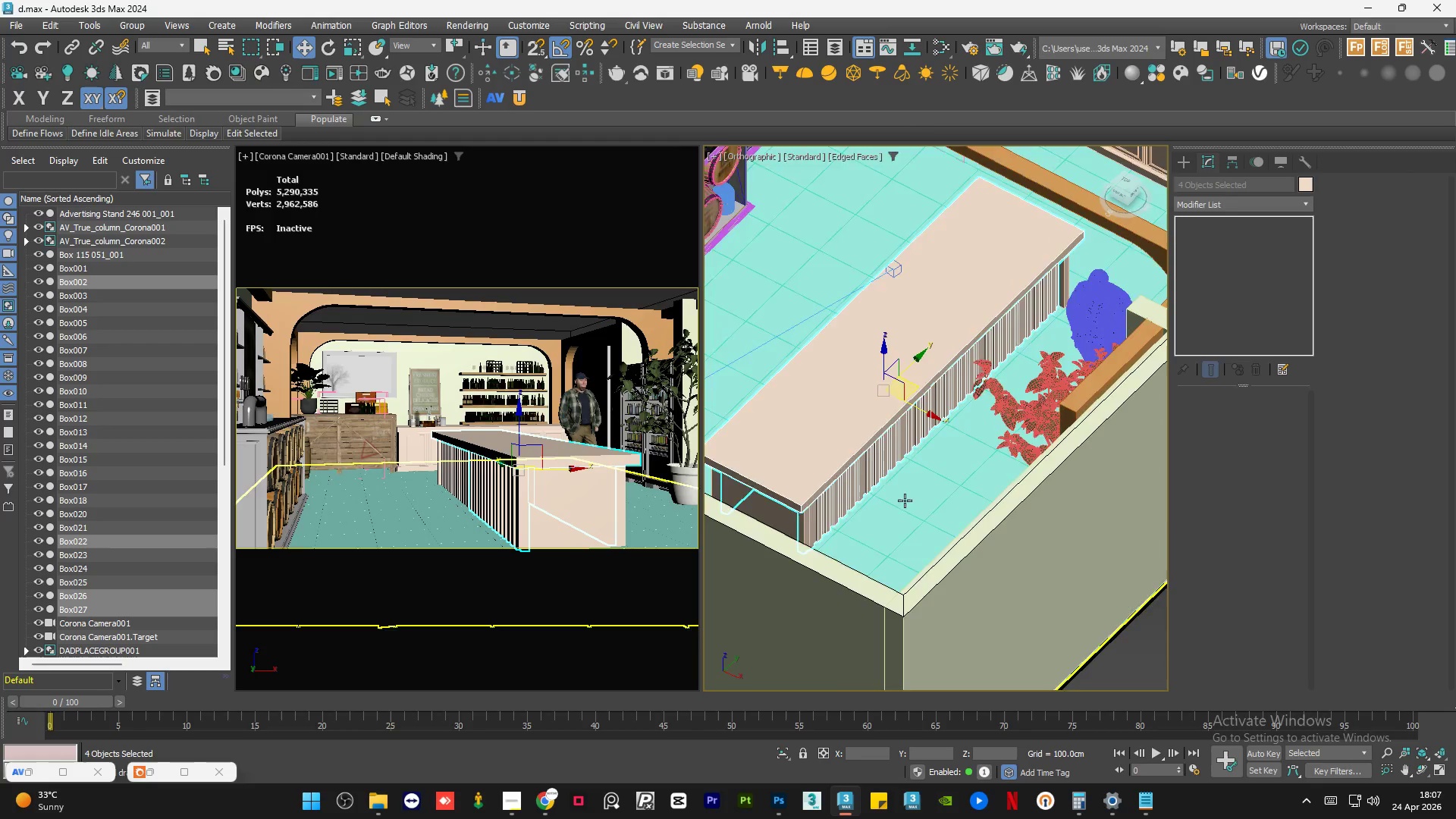 
hold_key(key=AltLeft, duration=0.41)
scroll: coordinate [872, 428], scroll_direction: up, amount: 1.0
 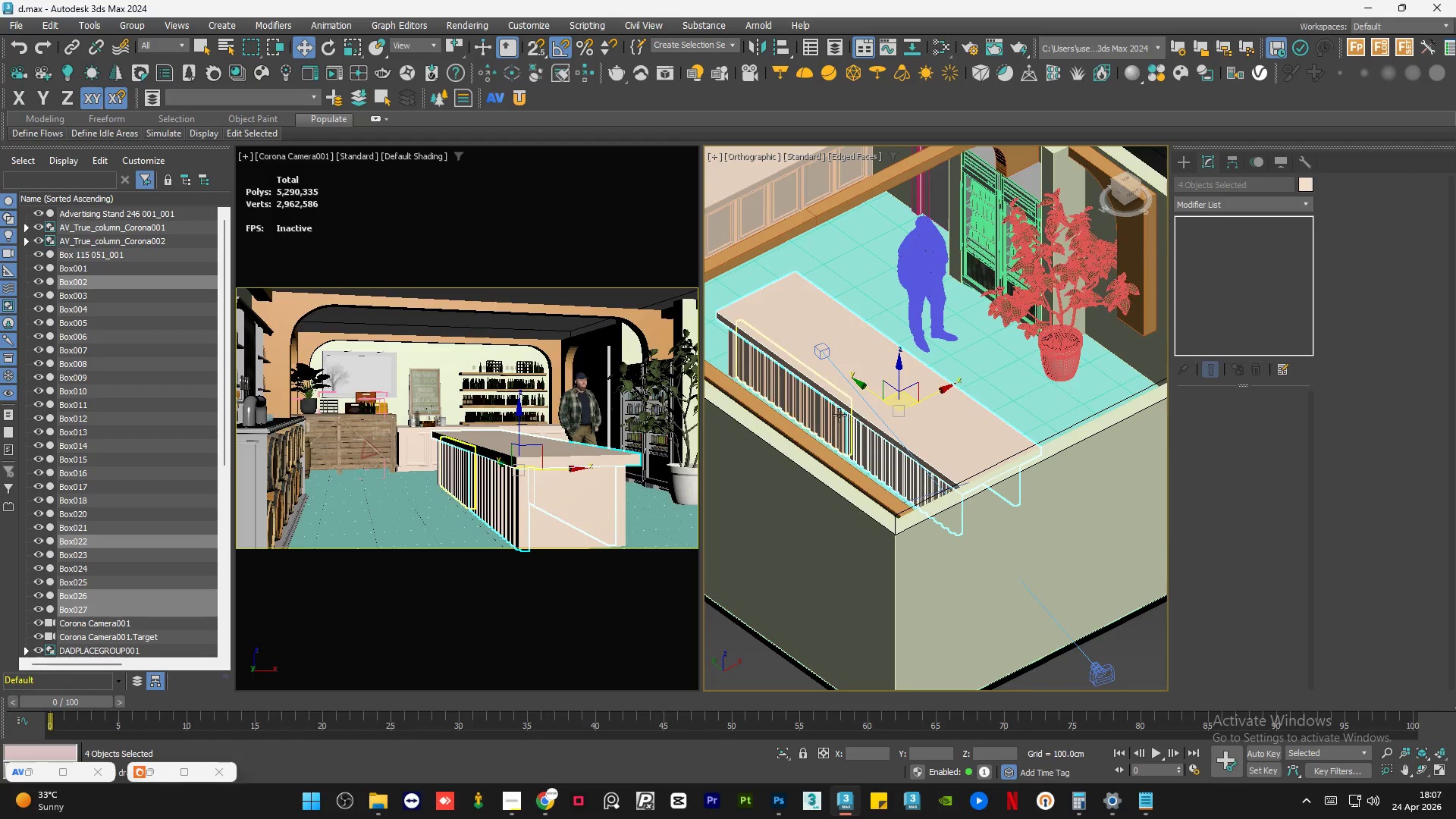 
hold_key(key=ControlLeft, duration=0.52)
left_click([828, 415])
 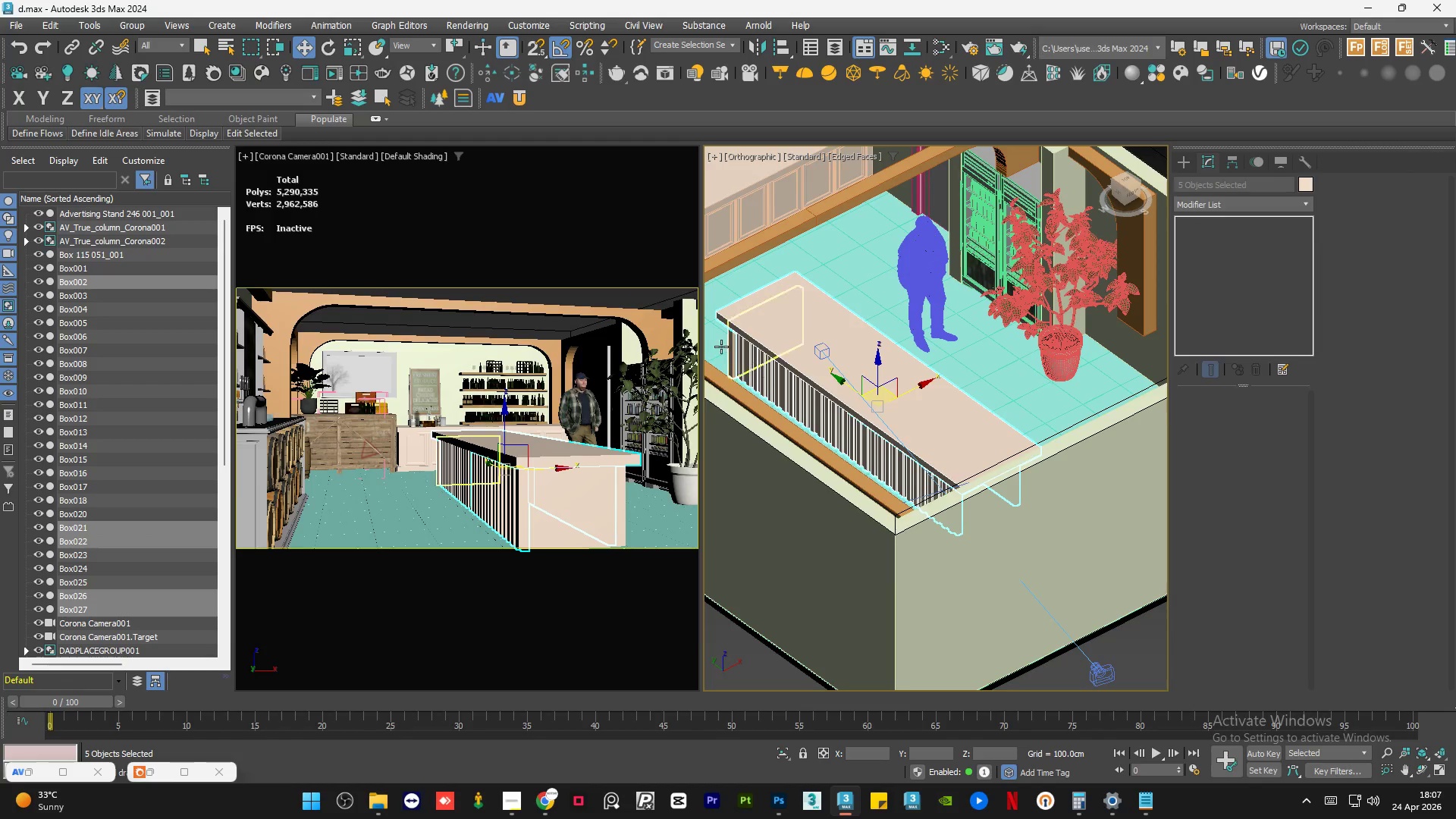 
hold_key(key=ControlLeft, duration=0.67)
 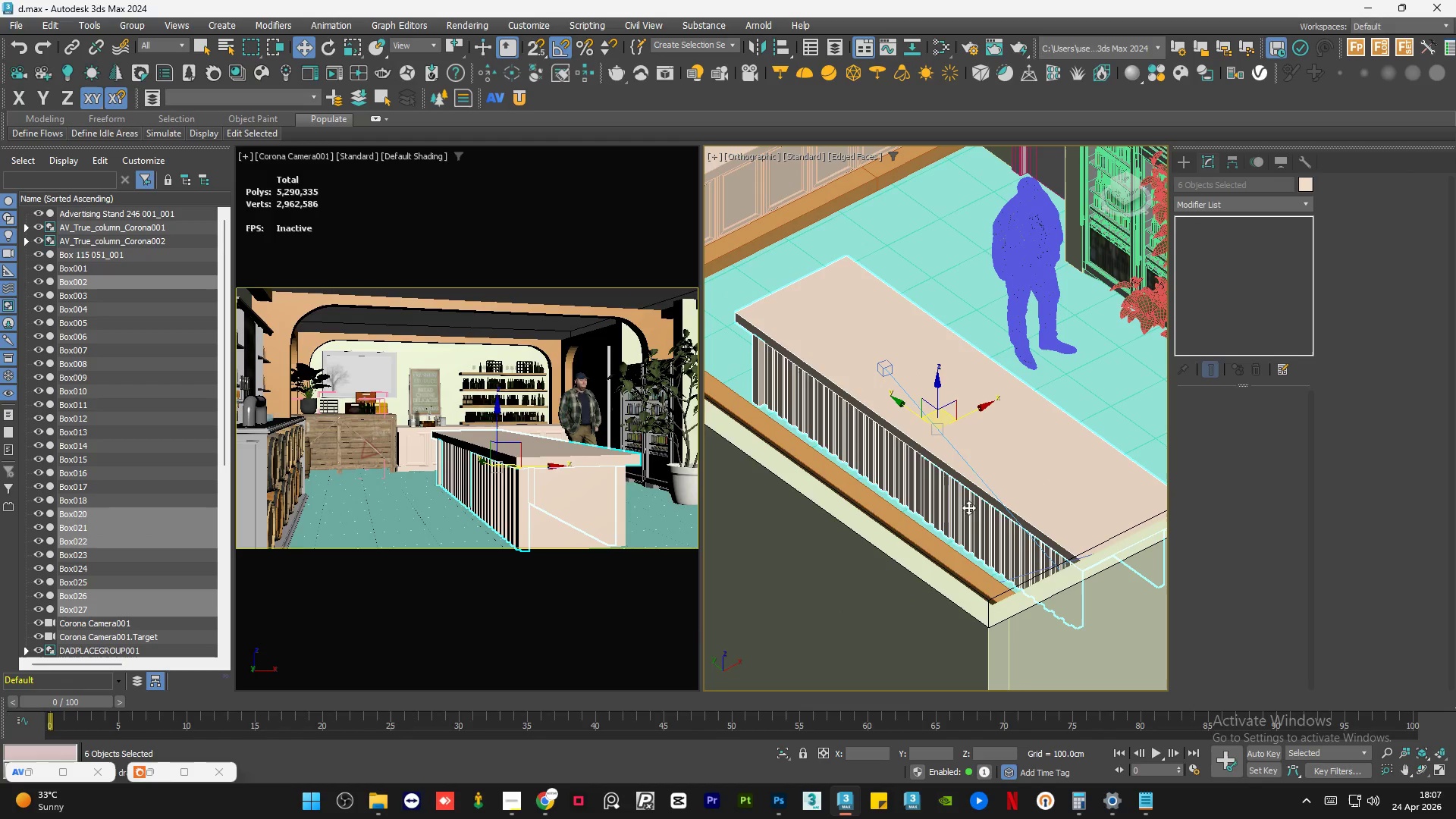 
scroll: coordinate [730, 355], scroll_direction: up, amount: 3.0
 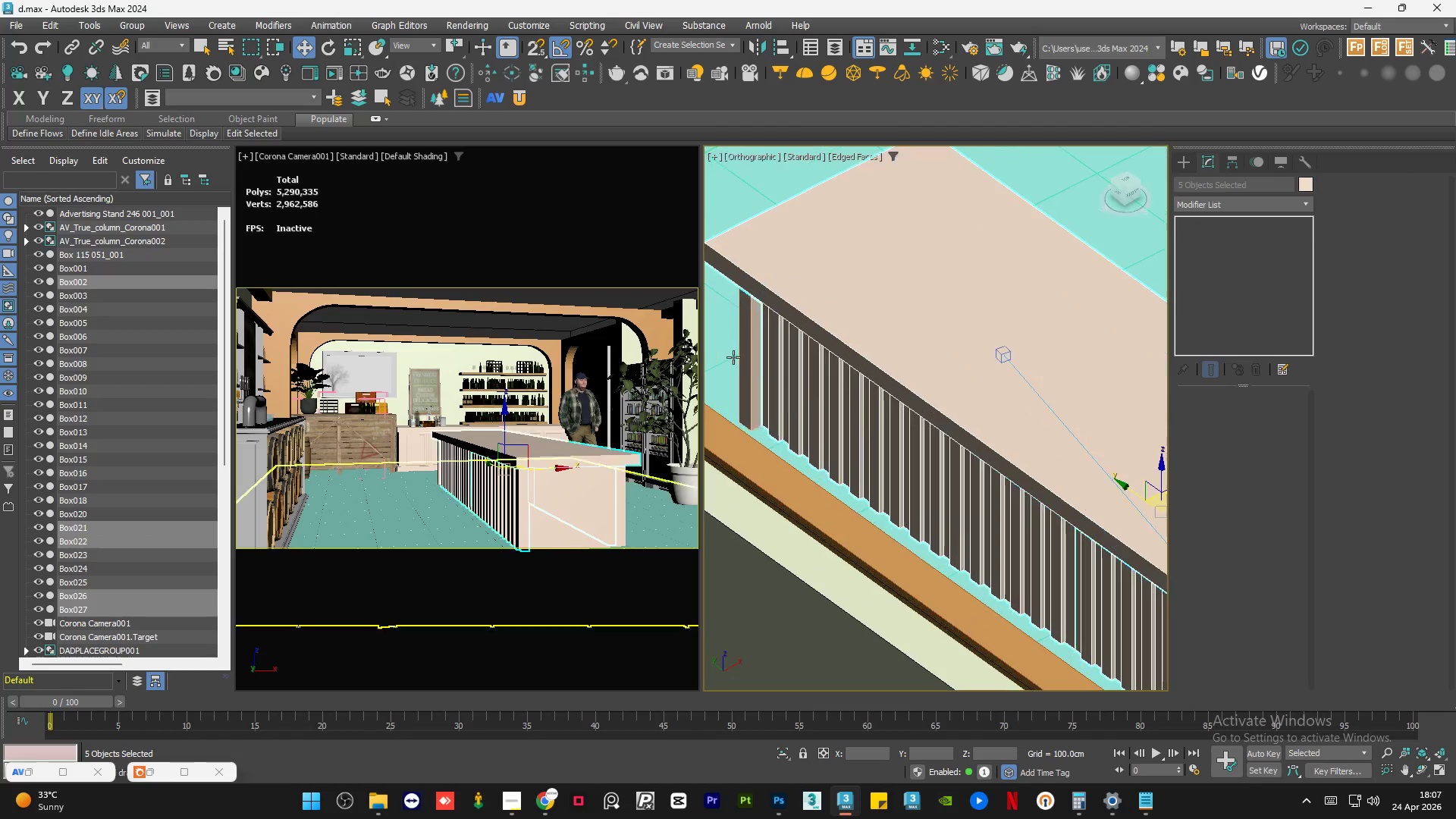 
left_click([757, 375])
 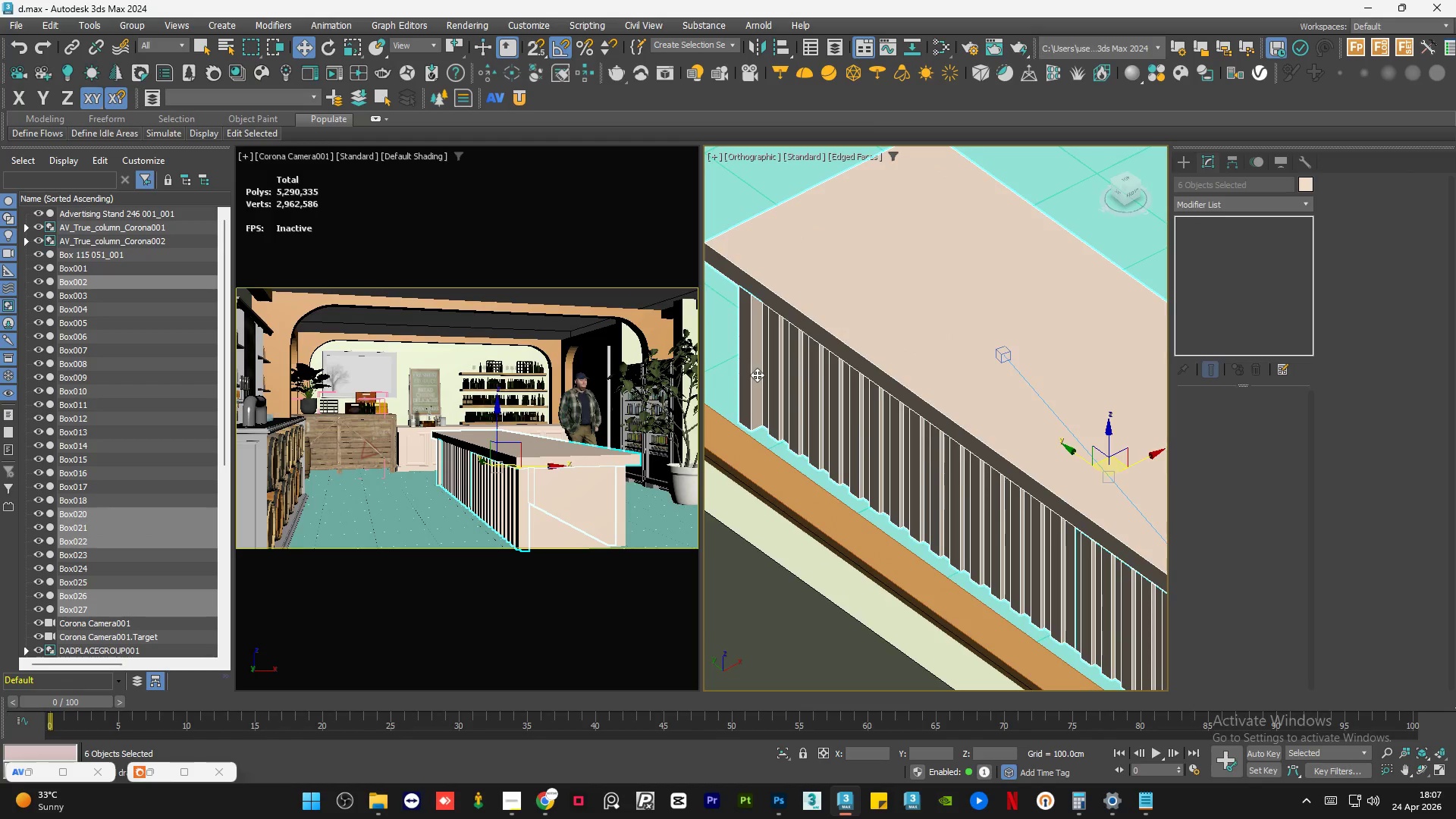 
hold_key(key=AltLeft, duration=0.78)
 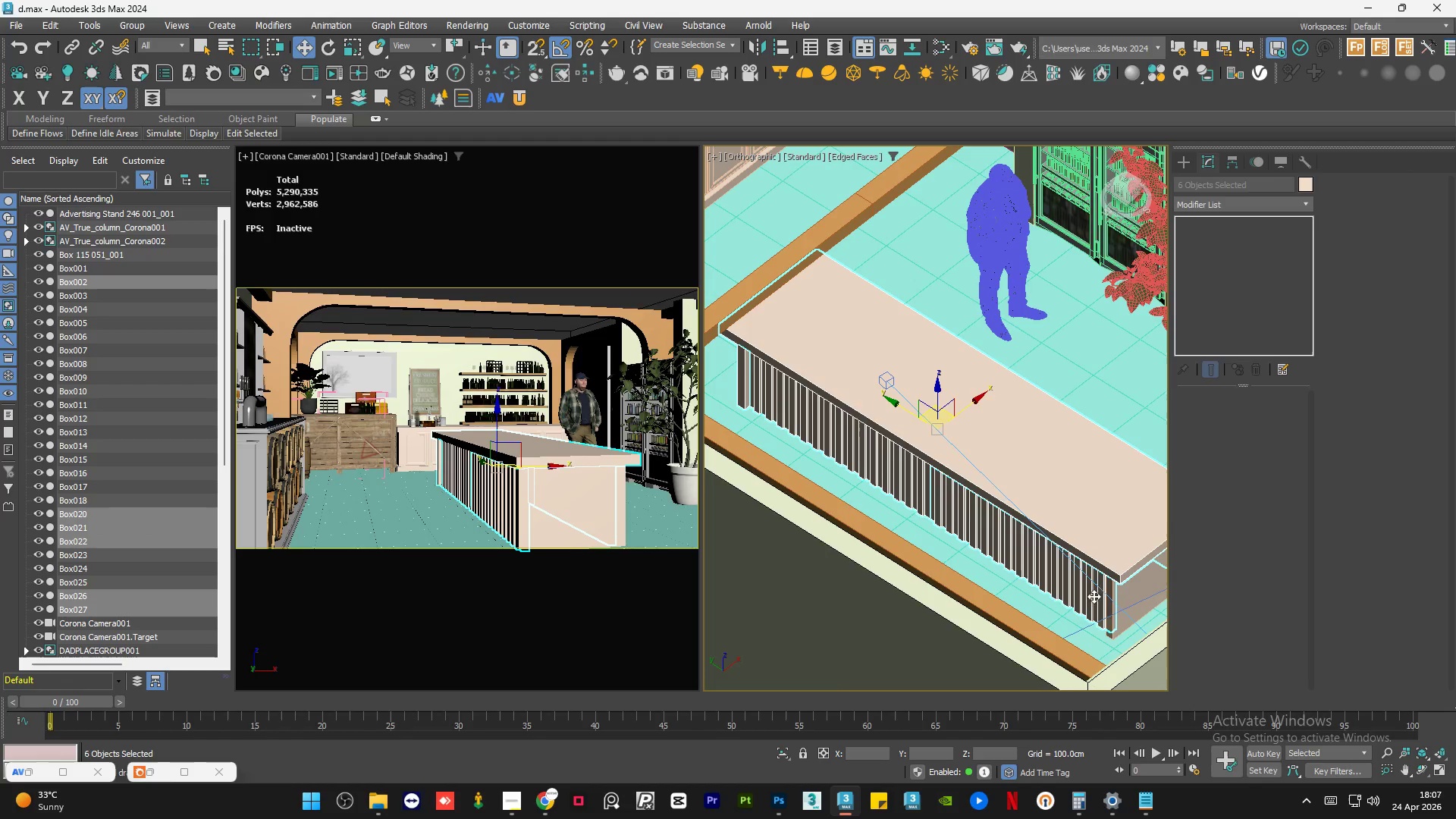 
scroll: coordinate [774, 387], scroll_direction: down, amount: 2.0
 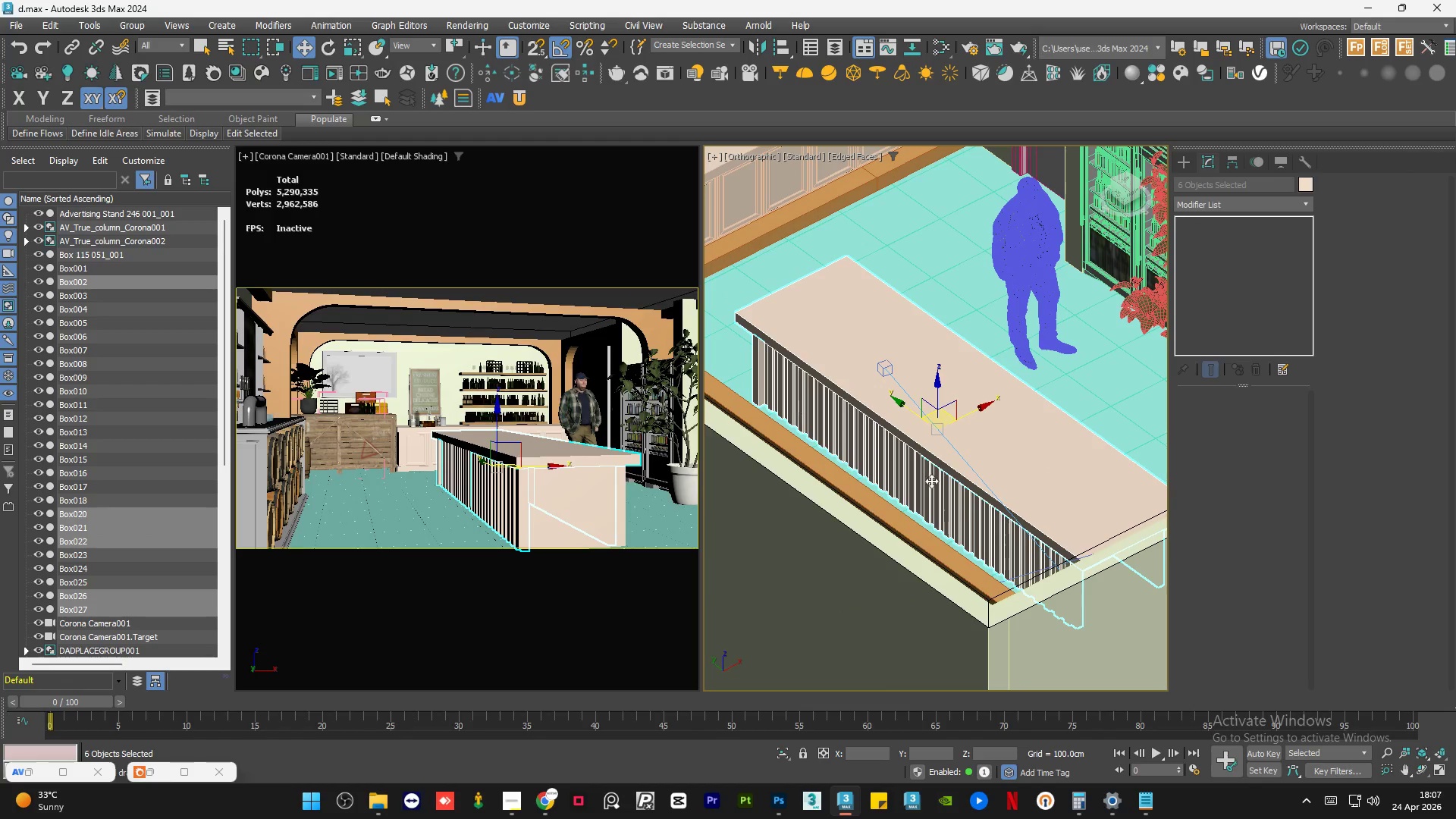 
hold_key(key=ControlLeft, duration=0.67)
left_click([1153, 590])
 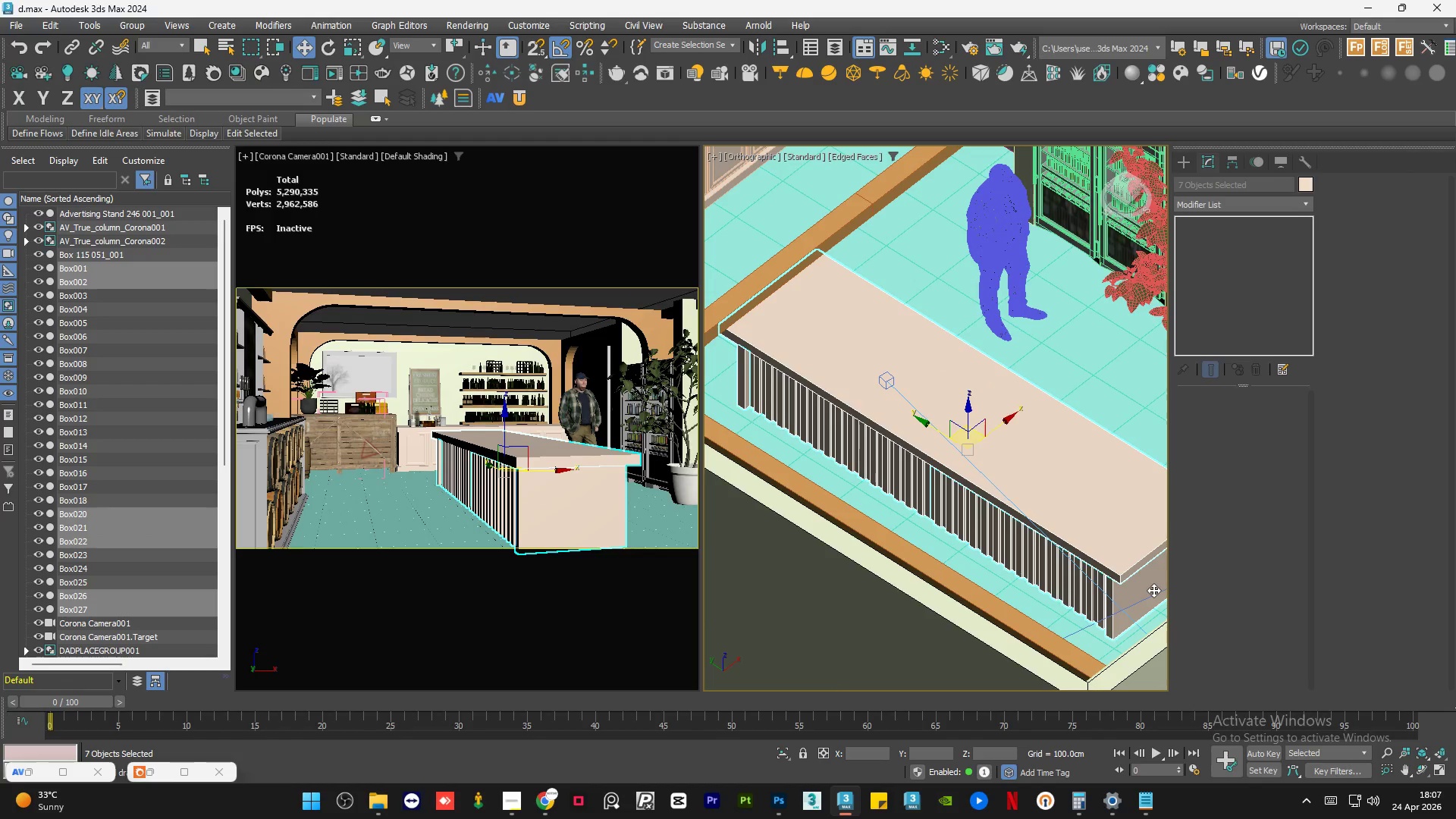 
key(Alt+Q)
 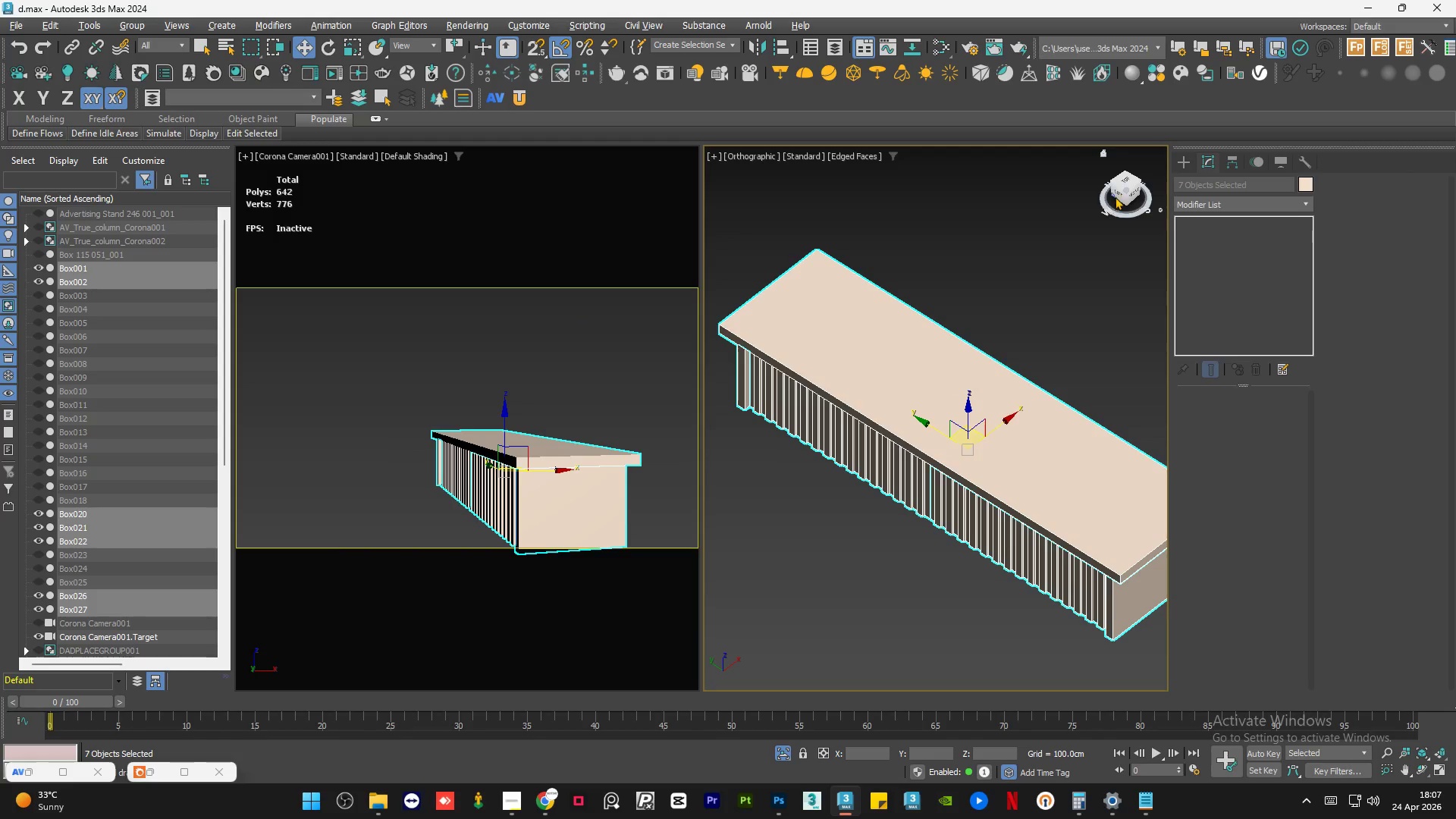 
left_click([1118, 193])
 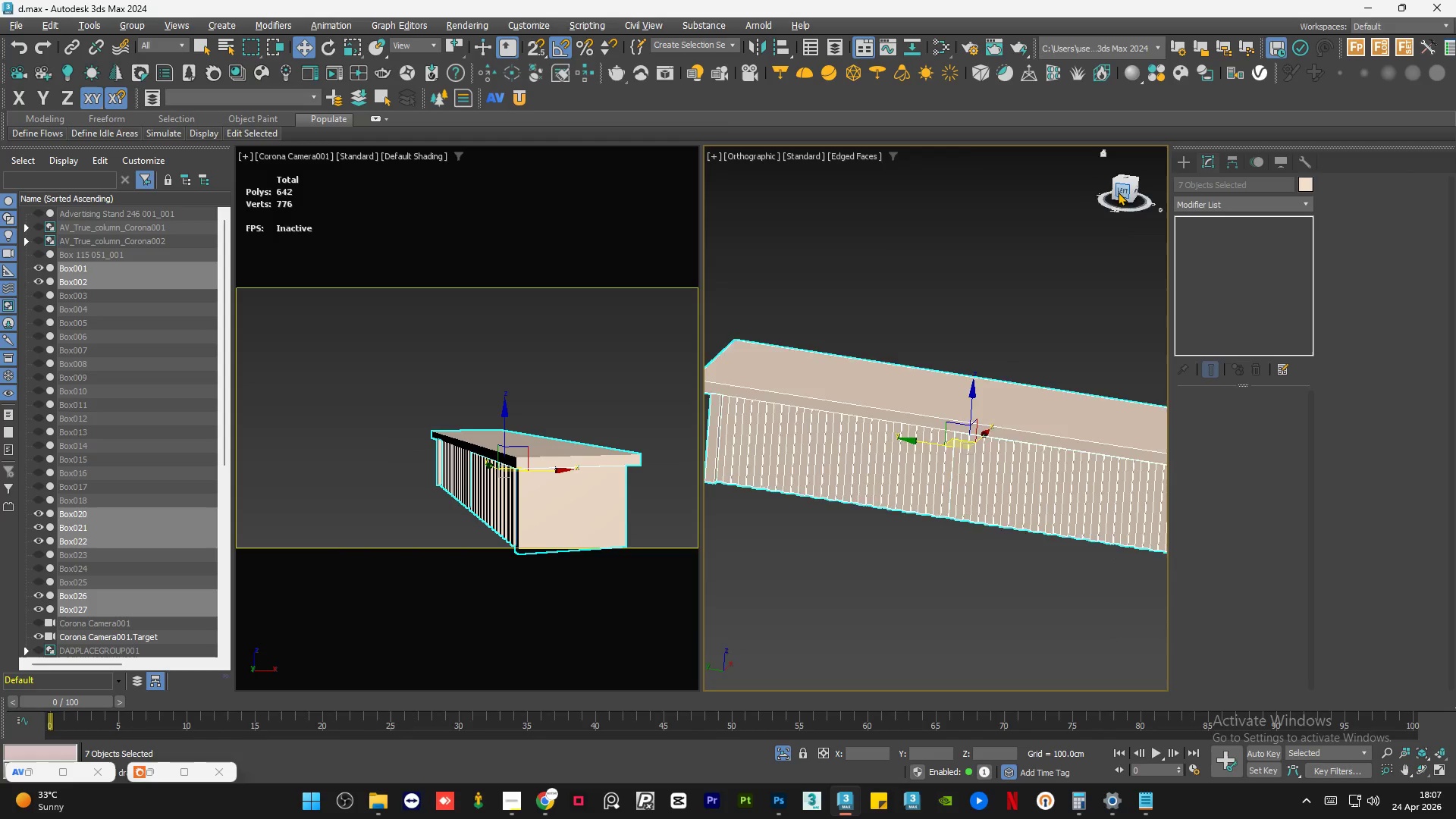 
left_click([1097, 278])
 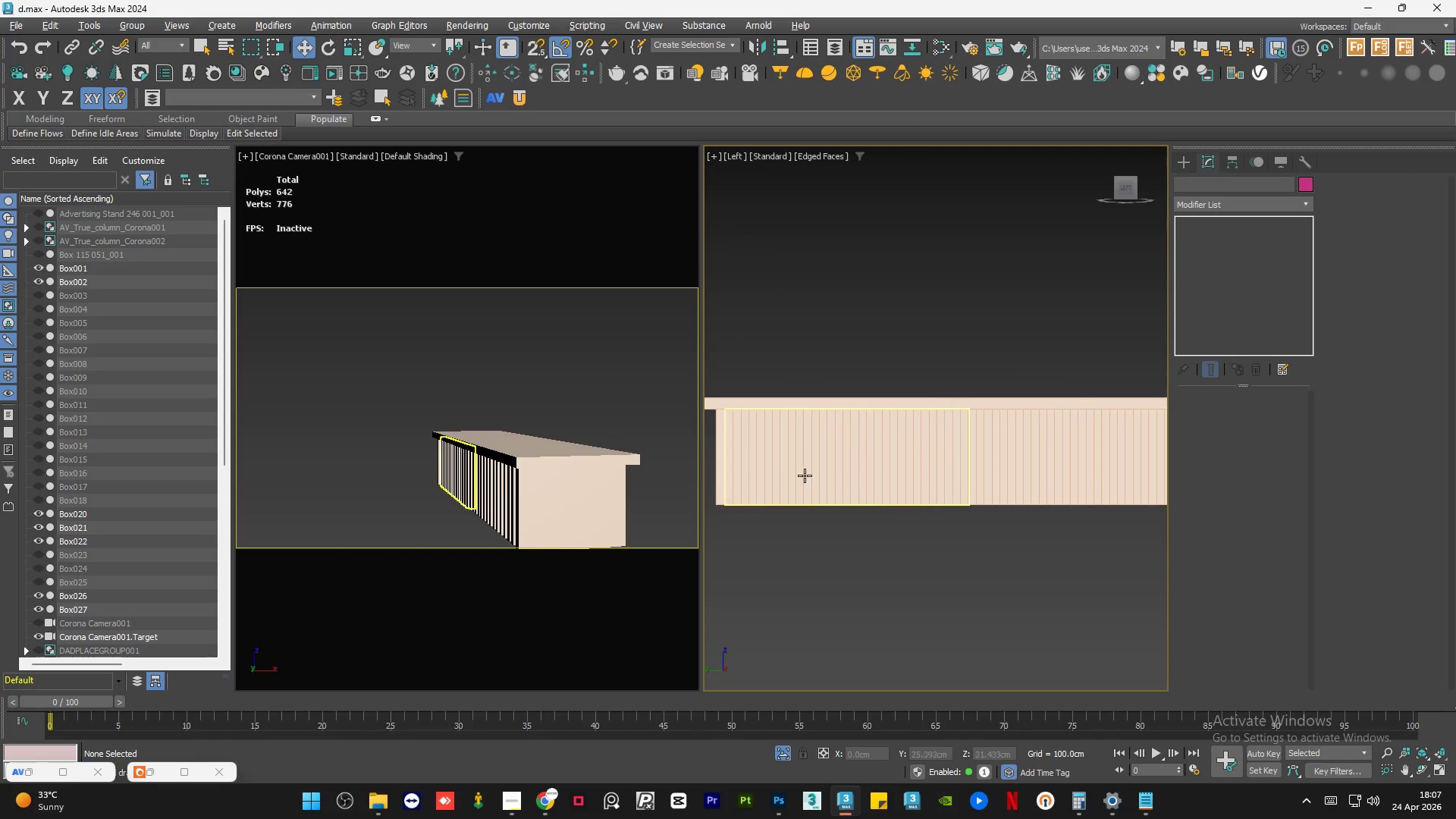 
left_click([804, 475])
 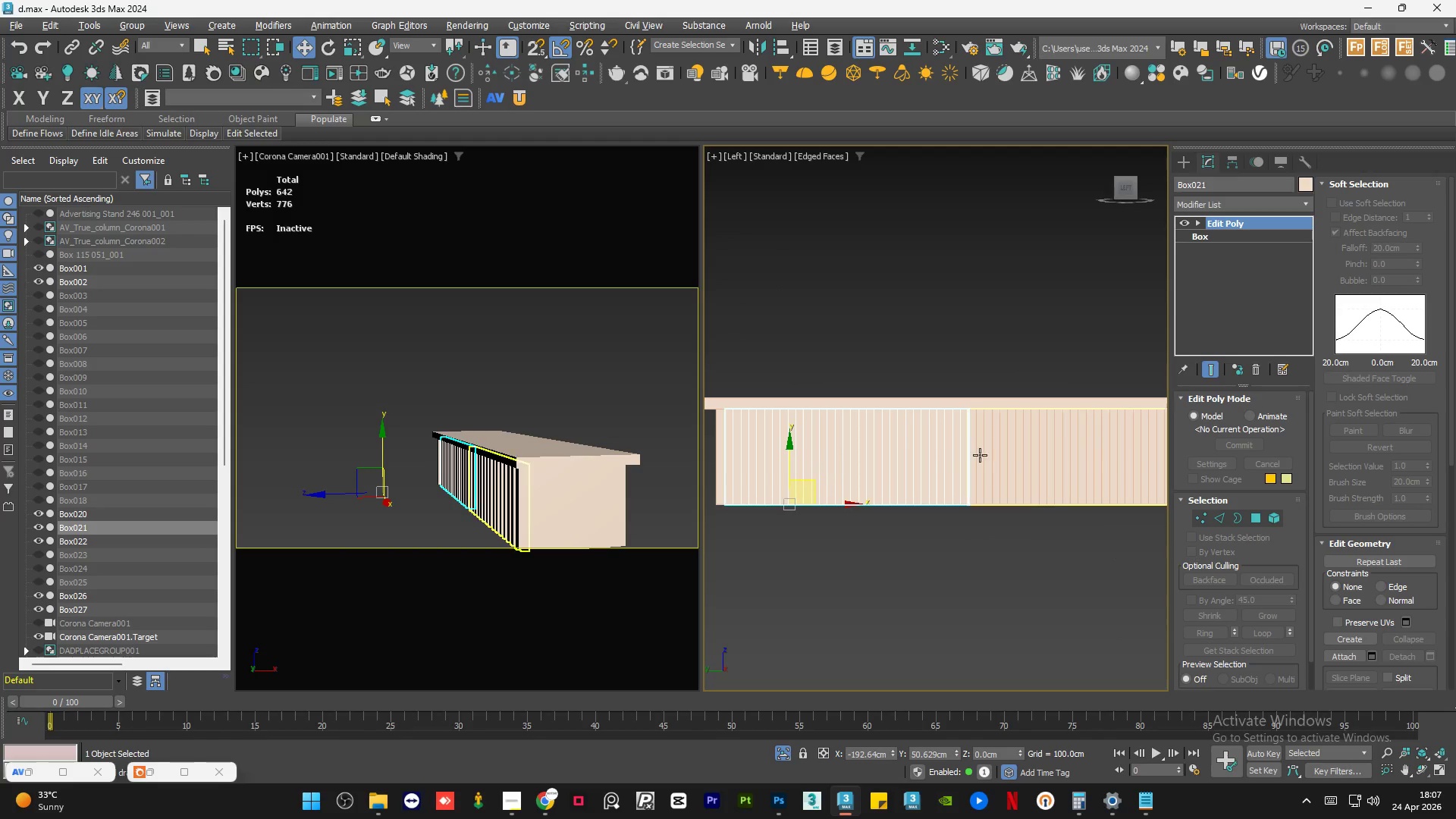 
hold_key(key=ControlLeft, duration=0.66)
left_click([980, 455])
 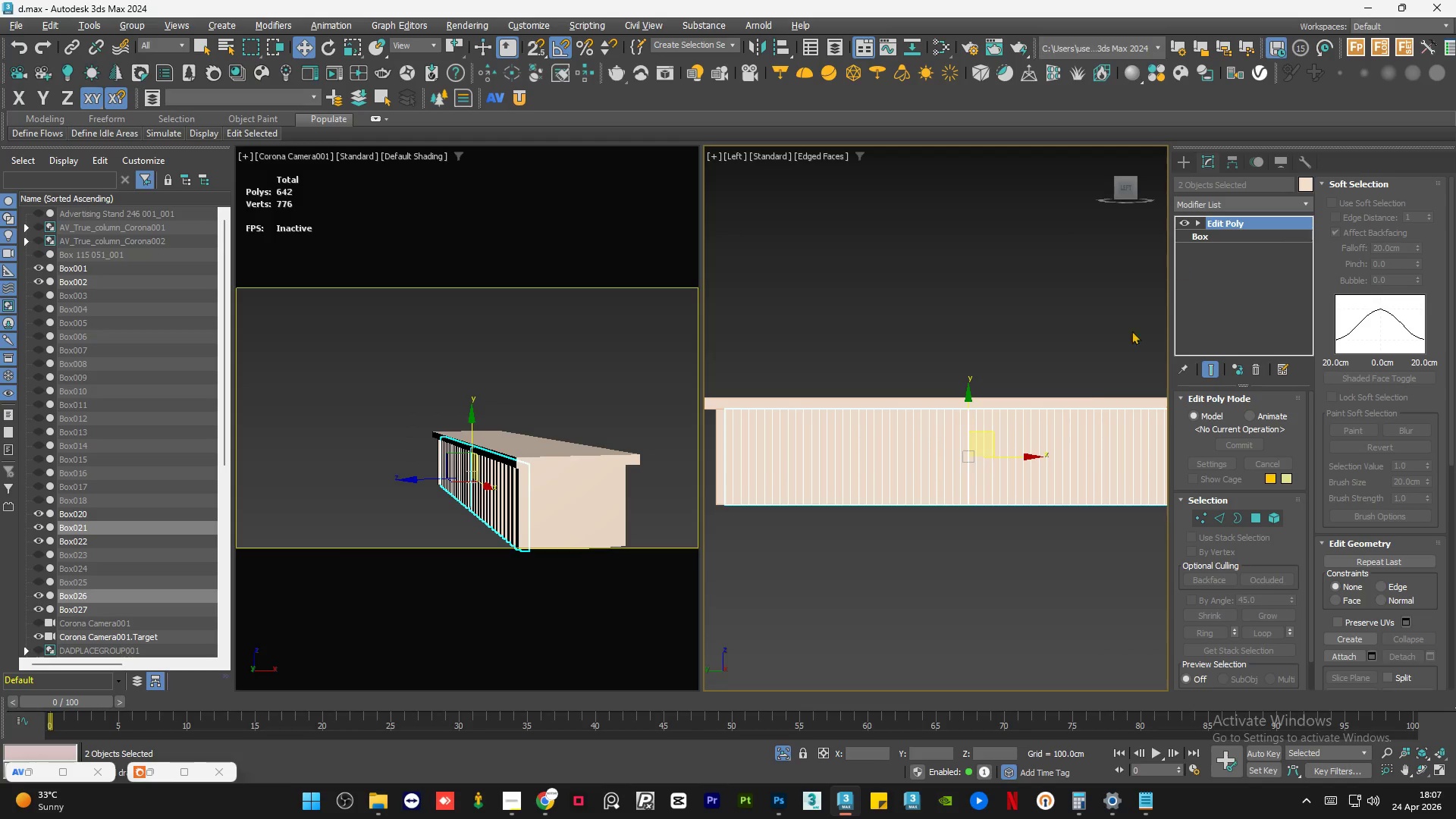 
left_click([1068, 461])
 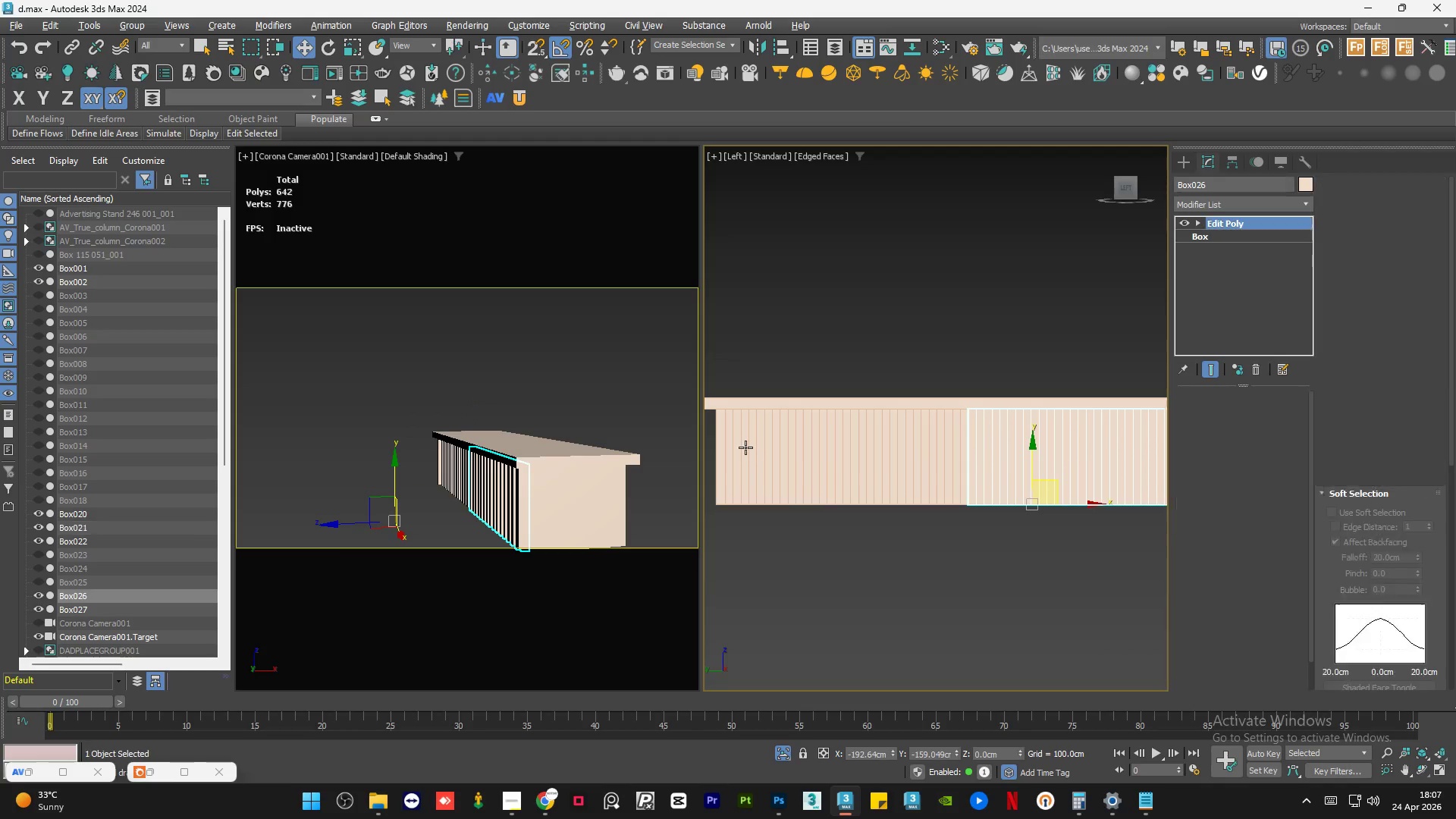 
scroll: coordinate [752, 447], scroll_direction: down, amount: 2.0
 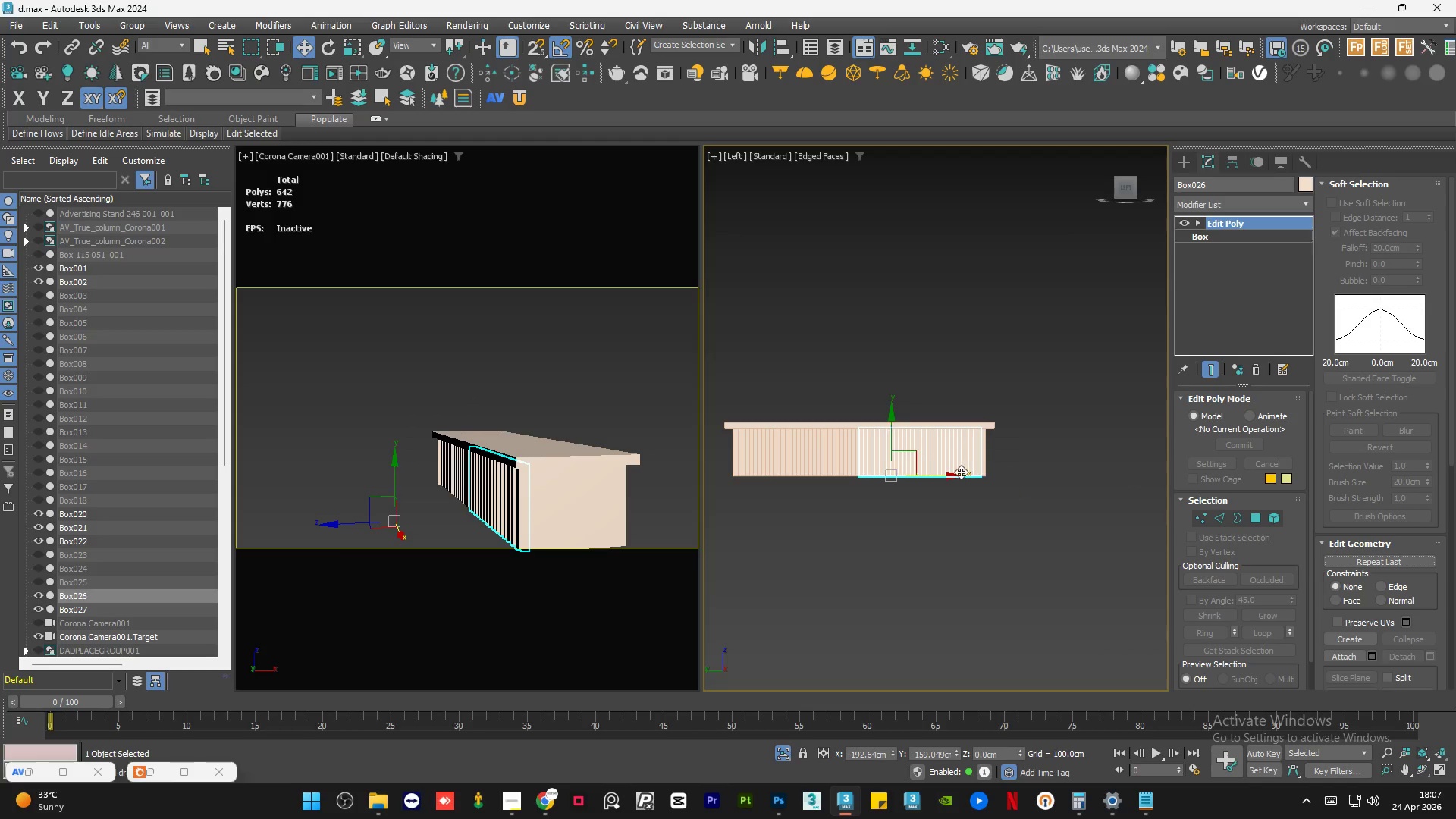 
scroll: coordinate [890, 453], scroll_direction: up, amount: 3.0
 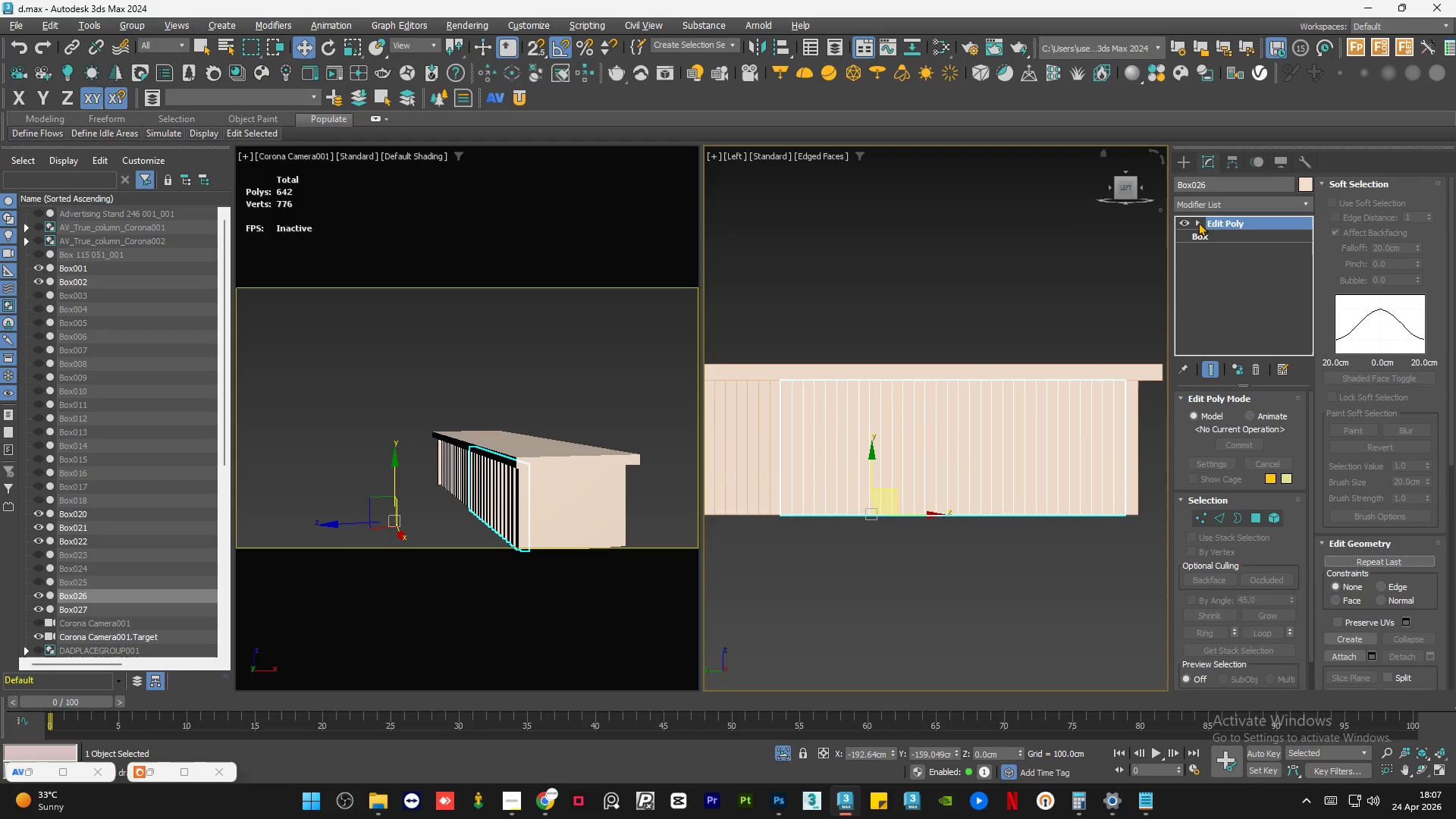 
left_click([1199, 221])
 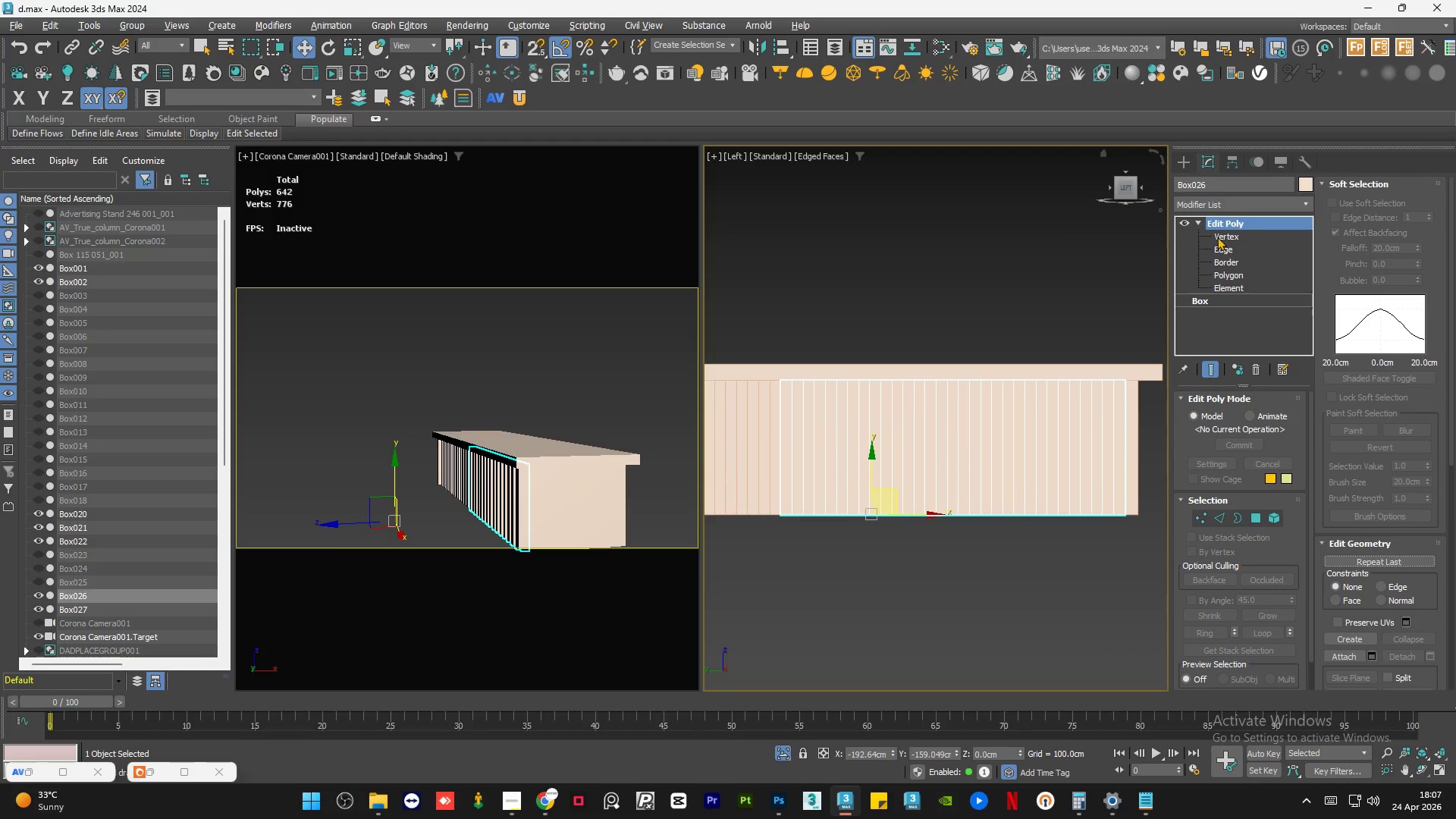 
left_click([1219, 236])
 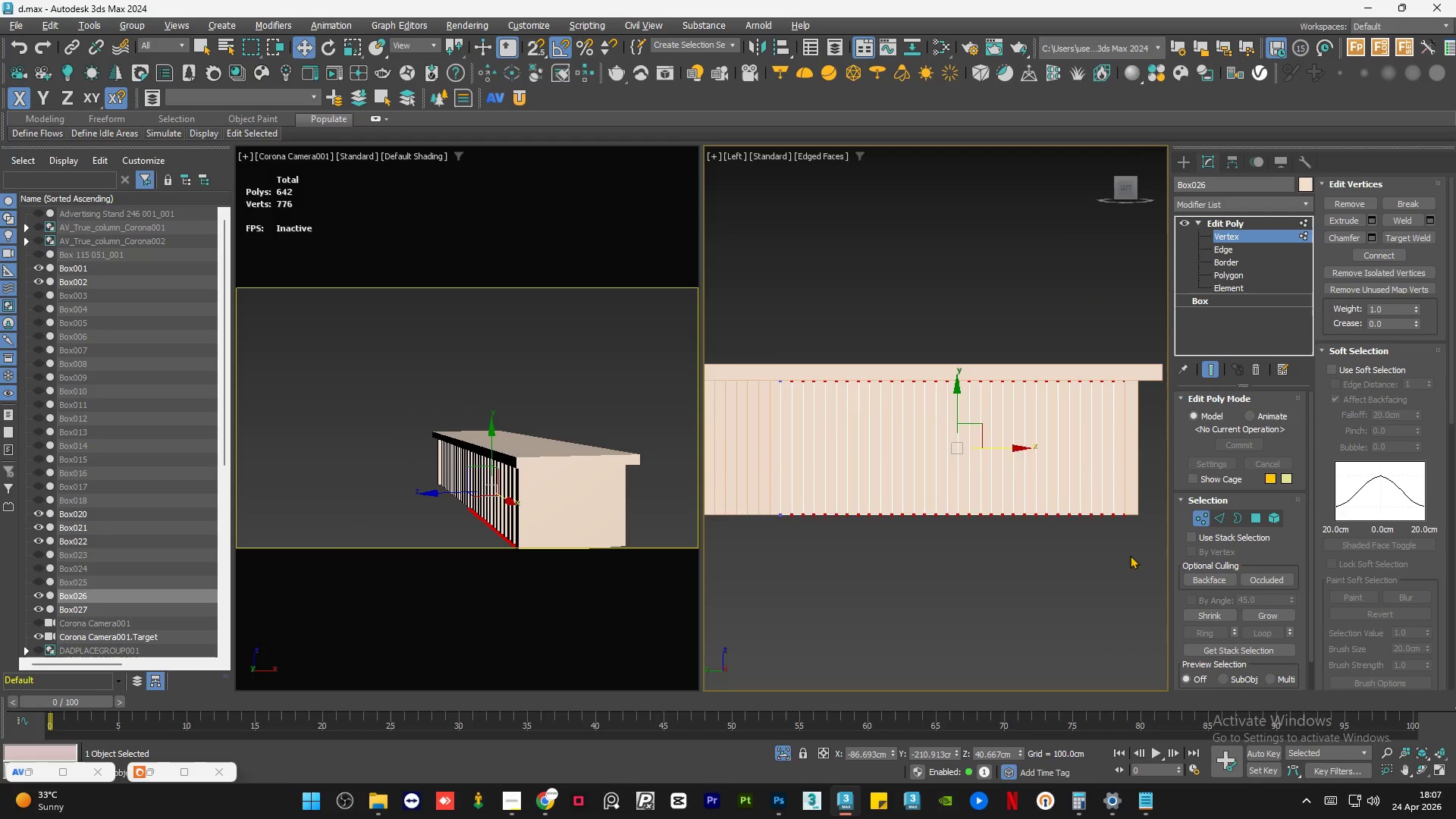 
left_click_drag(start_coordinate=[1139, 540], to_coordinate=[772, 488])
 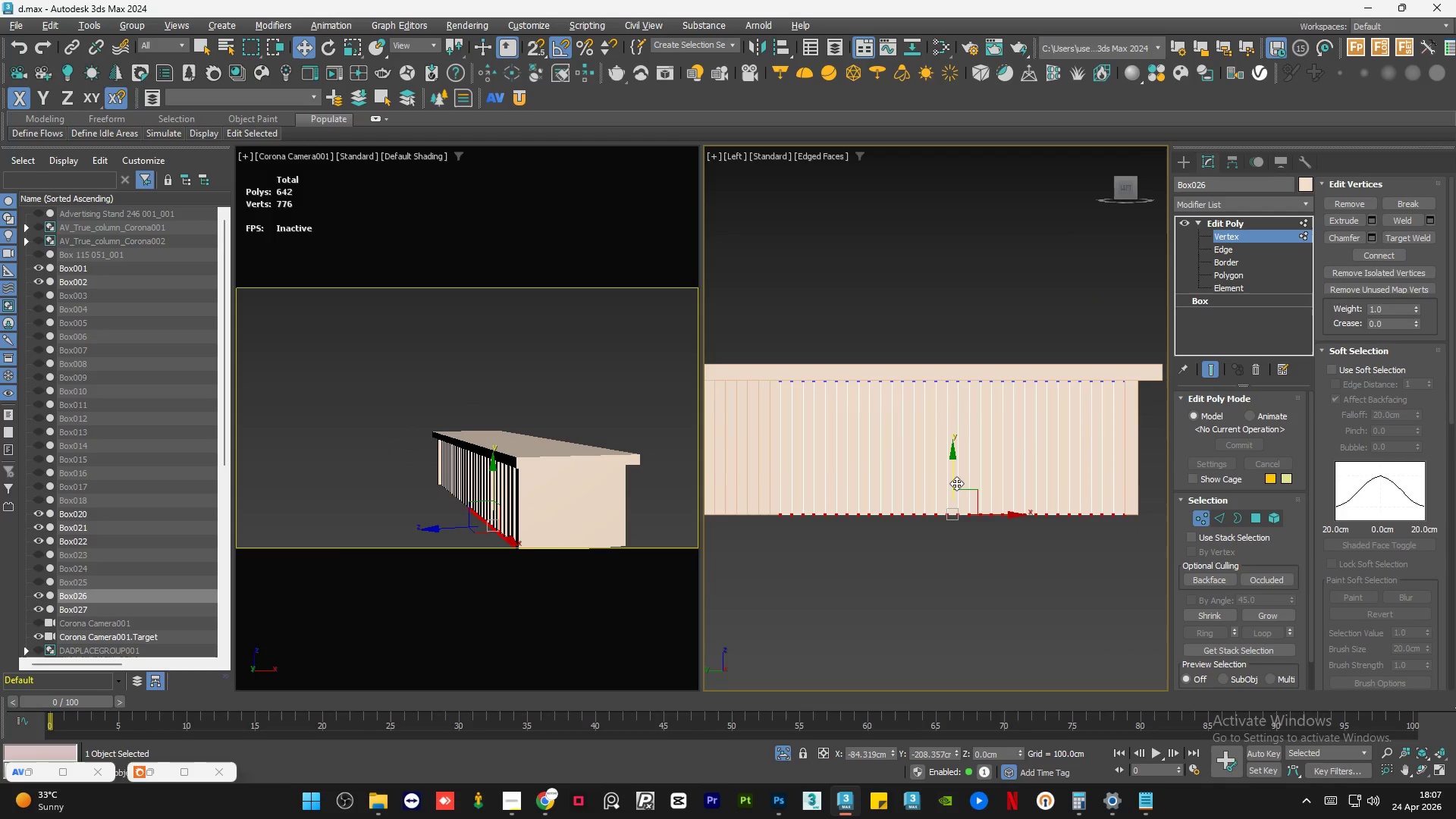 
left_click_drag(start_coordinate=[956, 483], to_coordinate=[963, 479])
 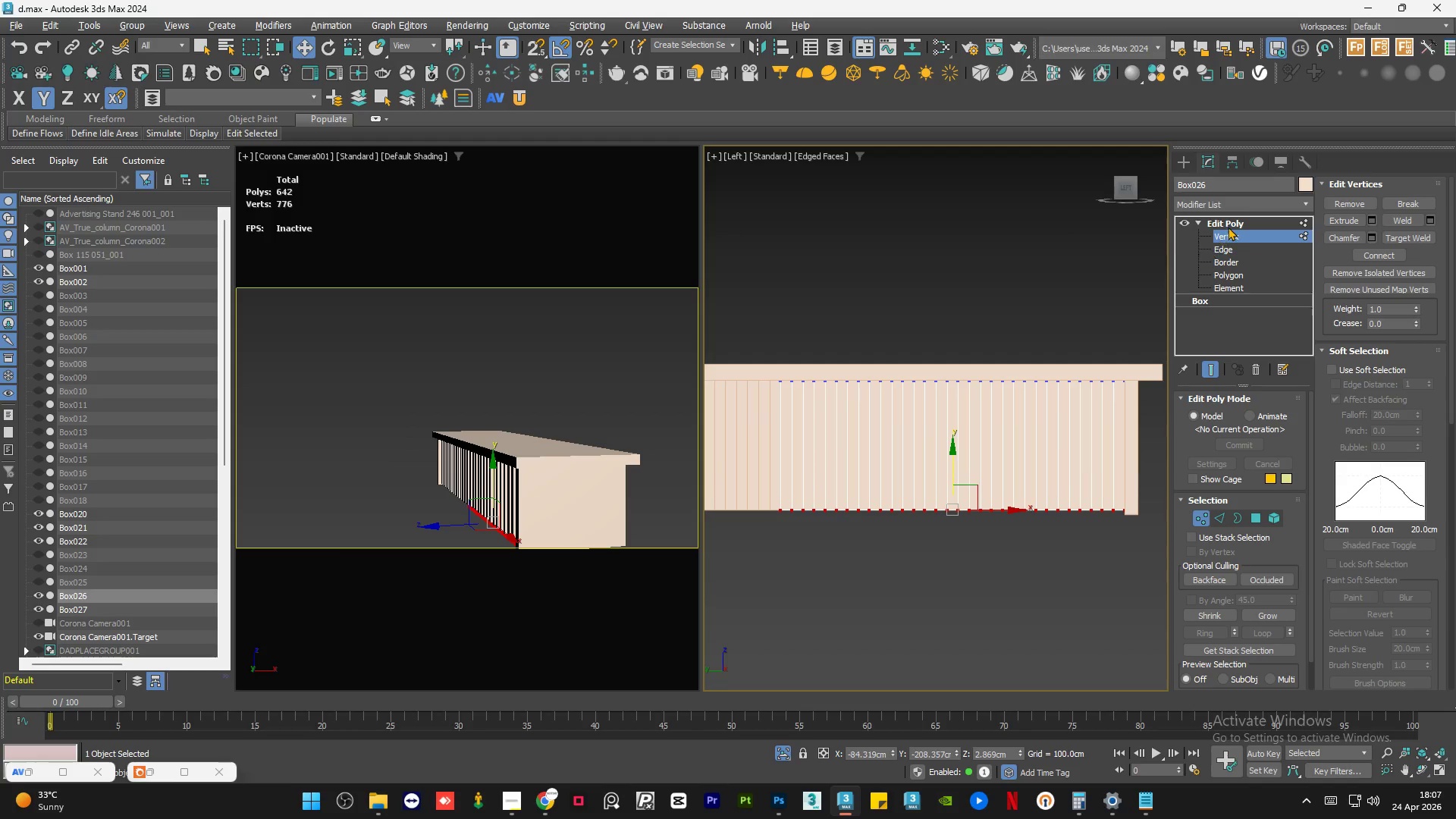 
left_click([1230, 224])
 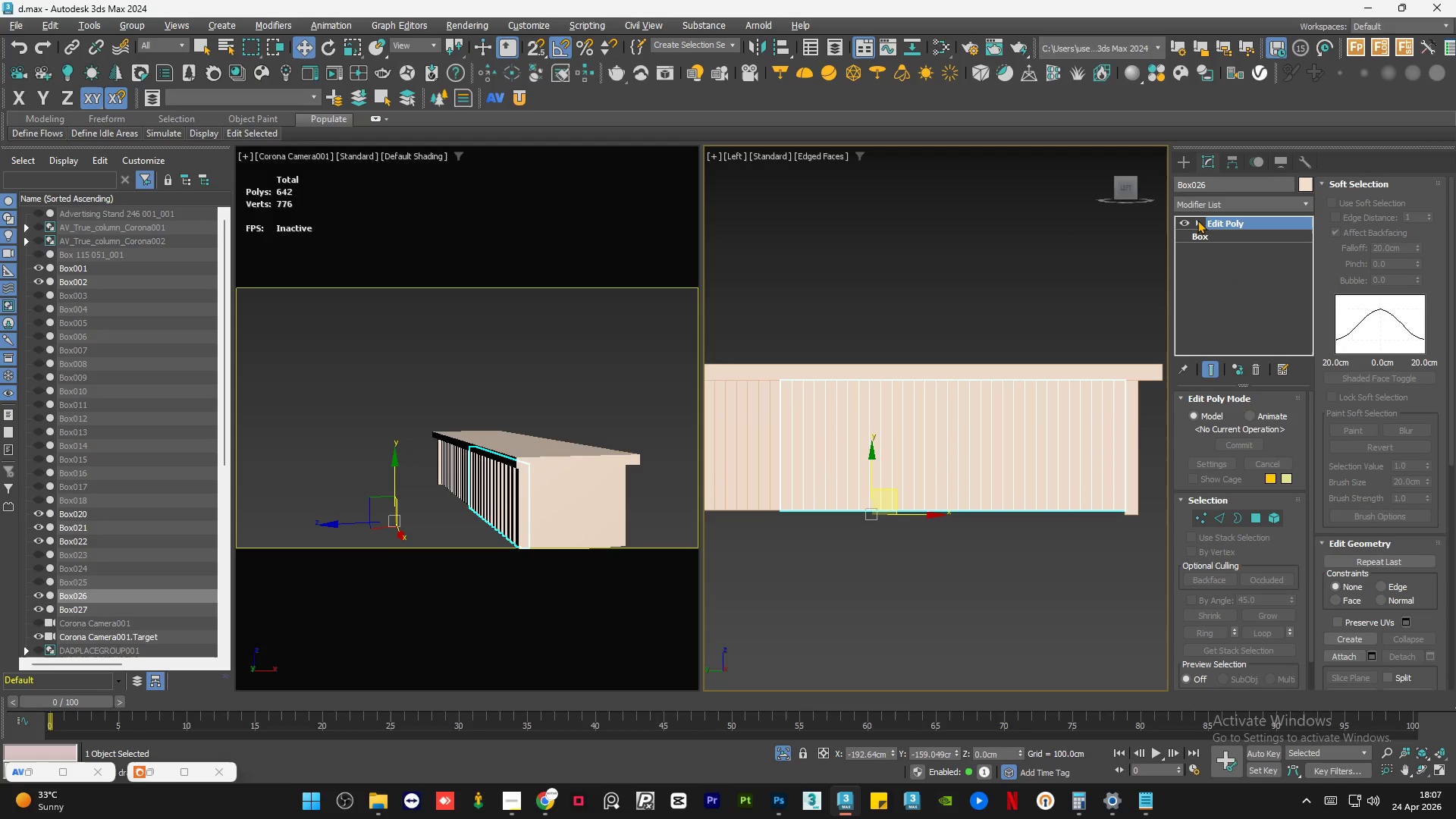 
double_click([1072, 243])
 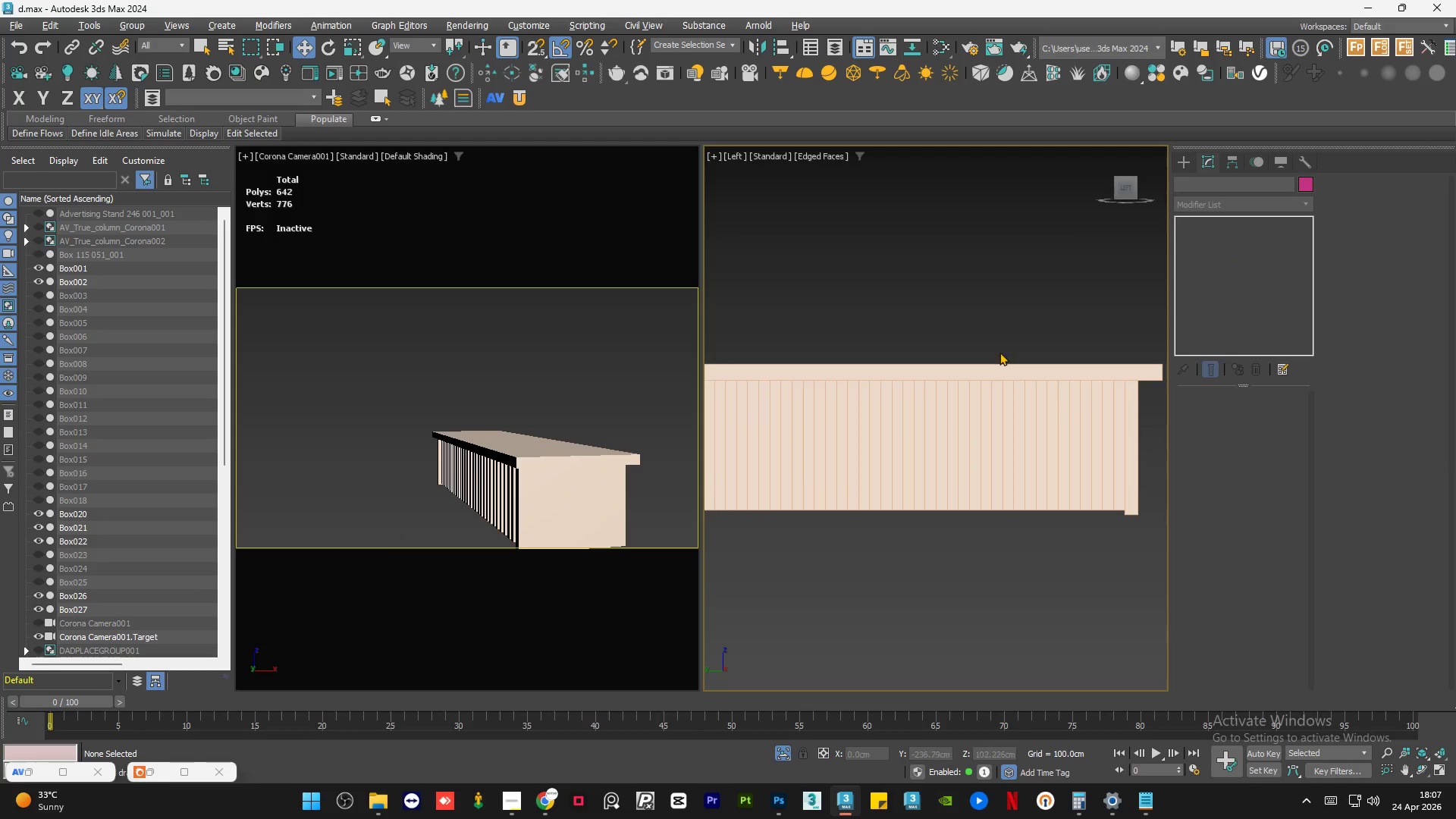 
hold_key(key=AltLeft, duration=0.77)
 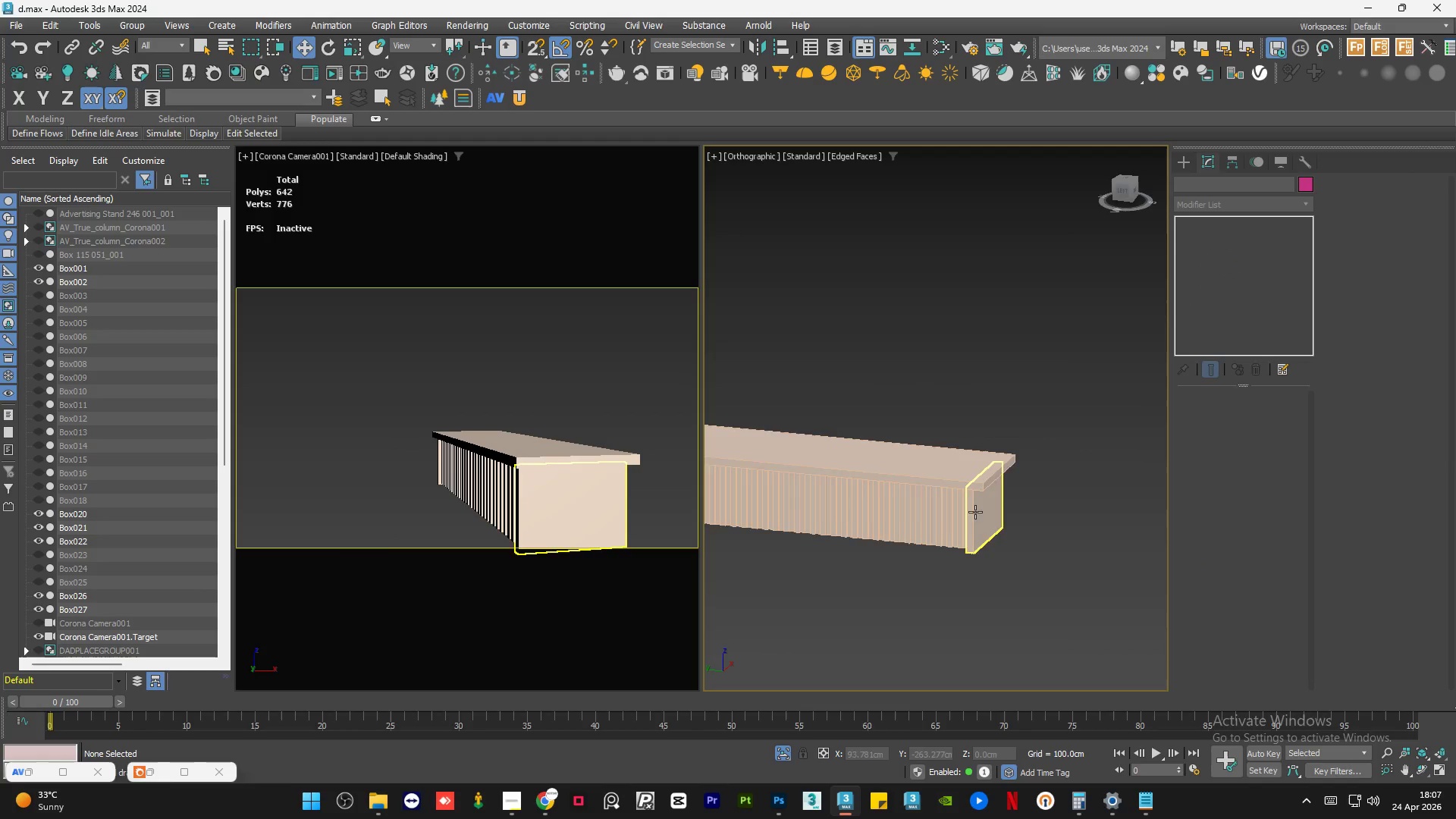 
scroll: coordinate [1009, 404], scroll_direction: down, amount: 2.0
 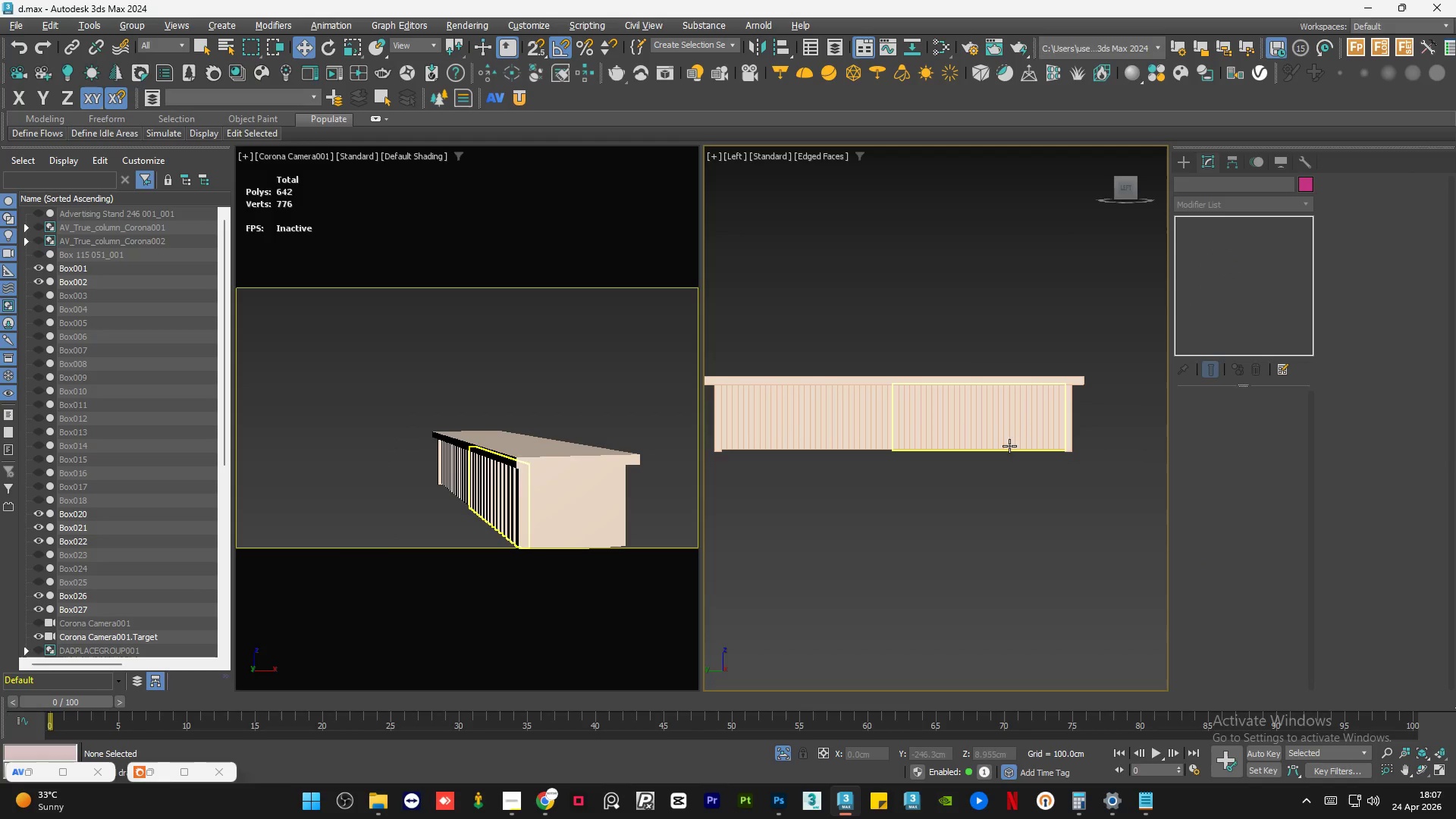 
left_click([983, 526])
 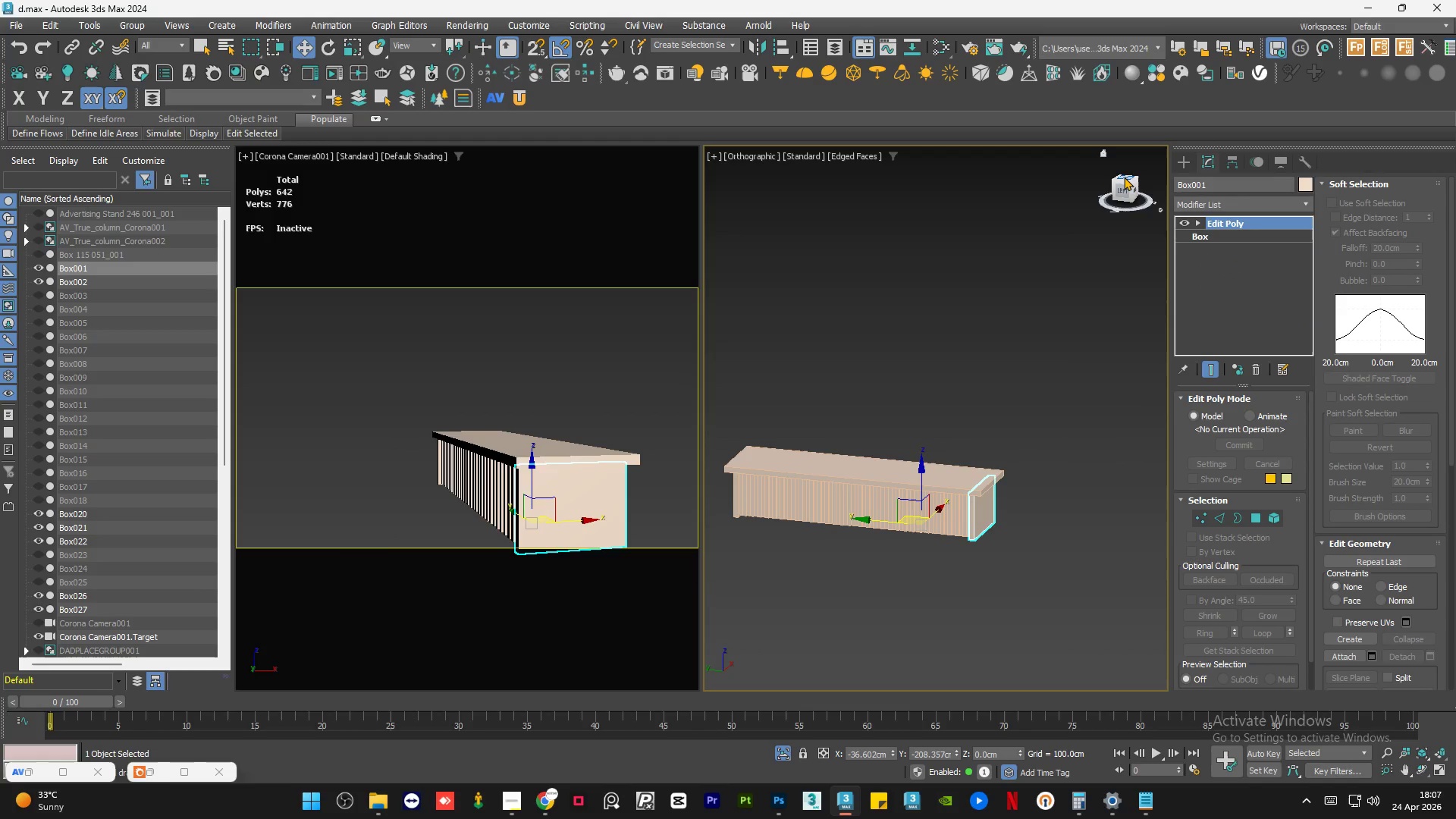 
scroll: coordinate [975, 509], scroll_direction: down, amount: 1.0
 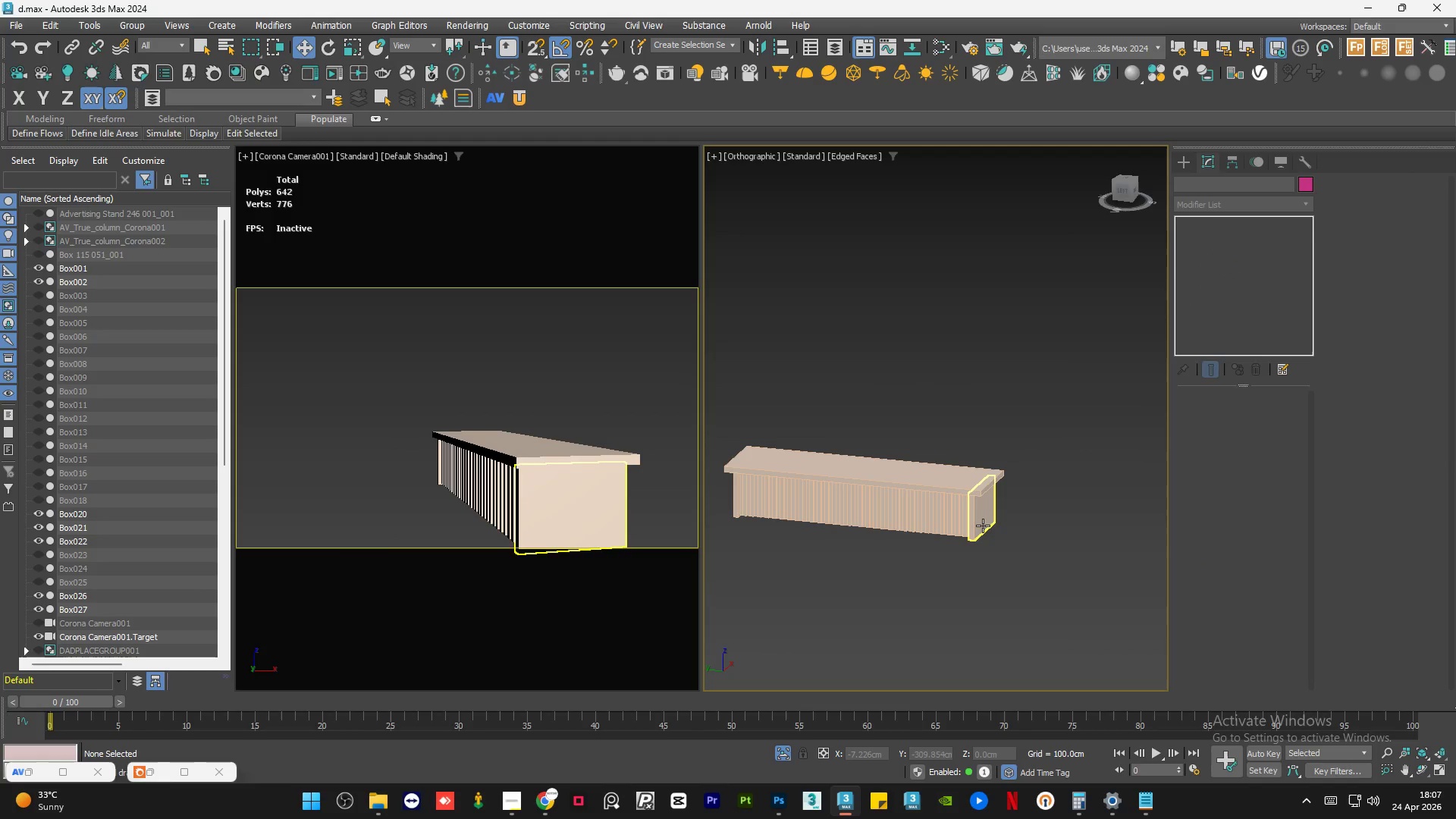 
left_click([1124, 179])
 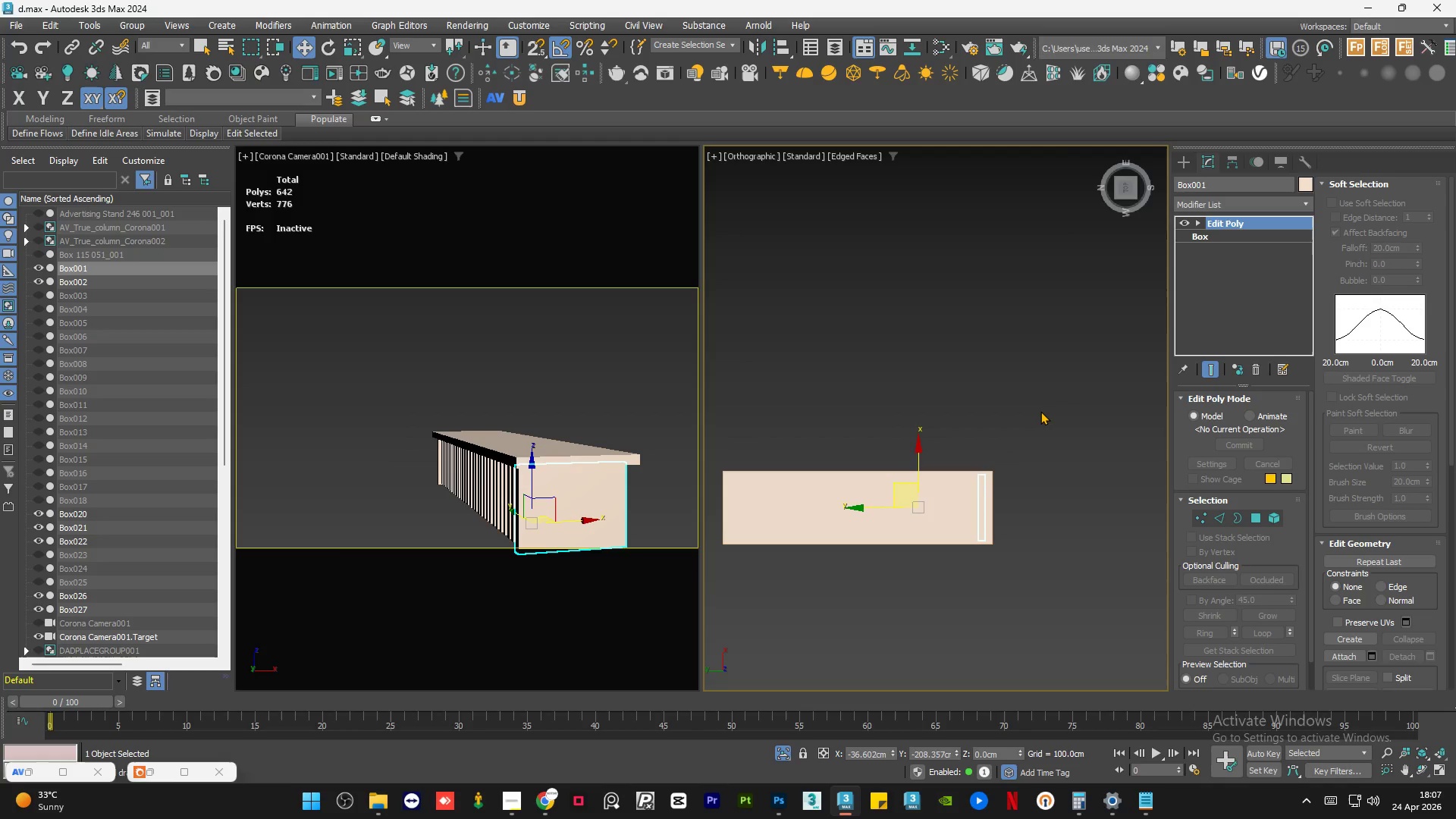 
wait(6.72)
 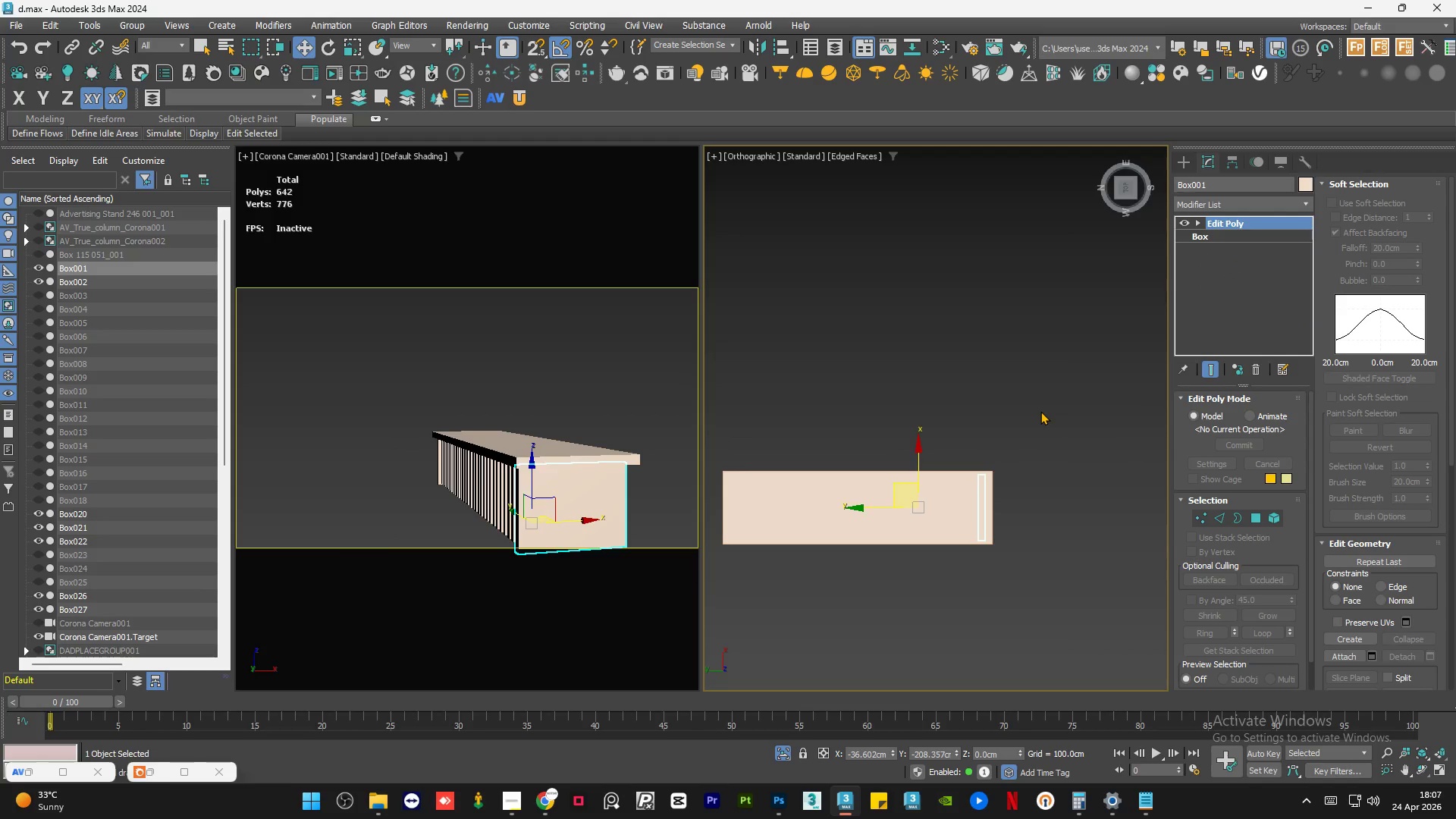 
left_click([509, 801])